 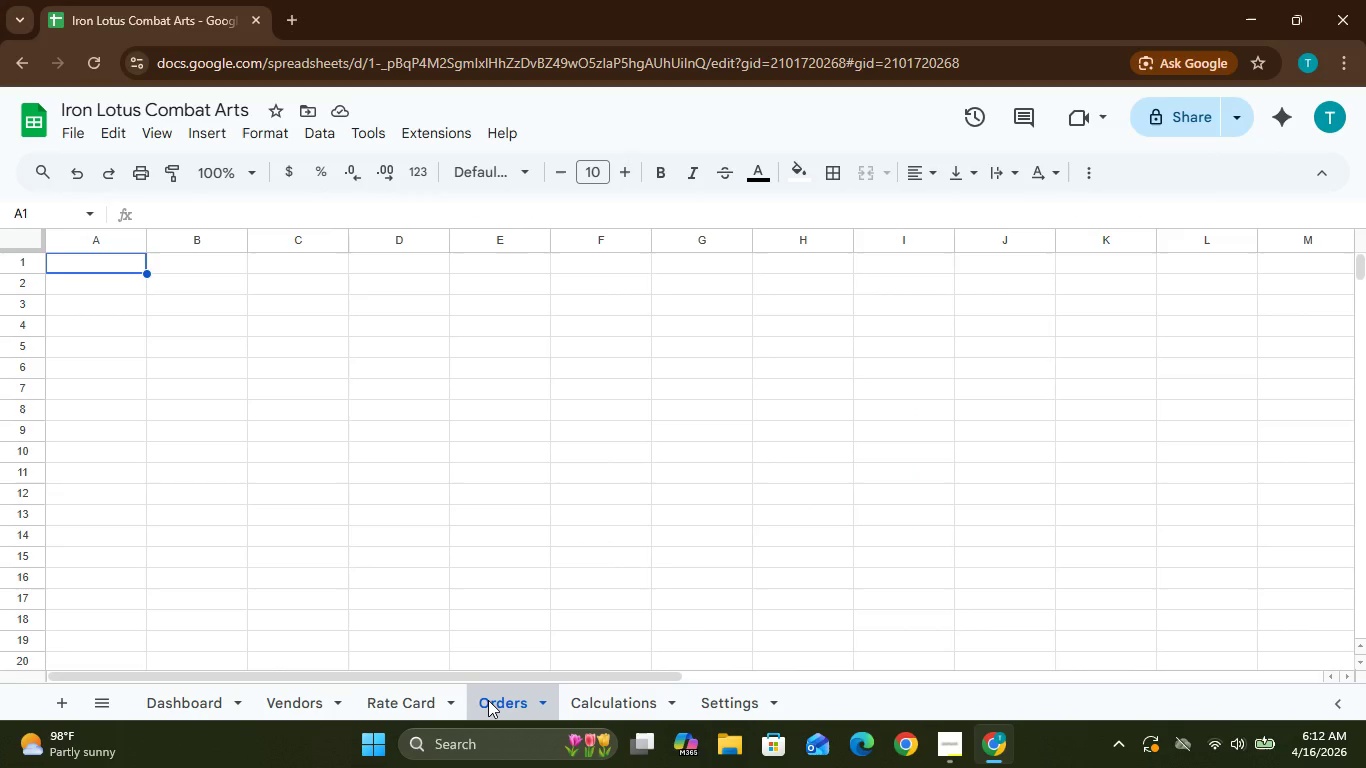 
left_click([420, 702])
 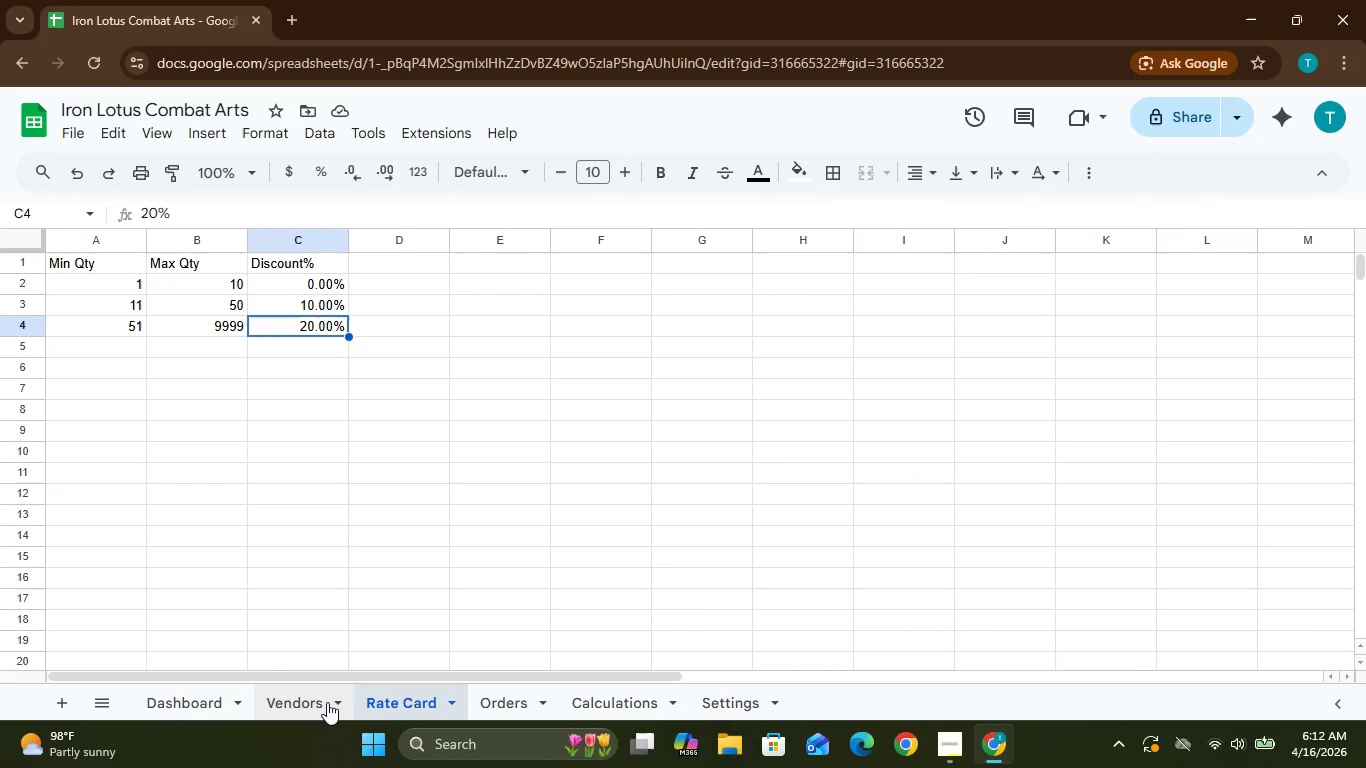 
left_click([315, 705])
 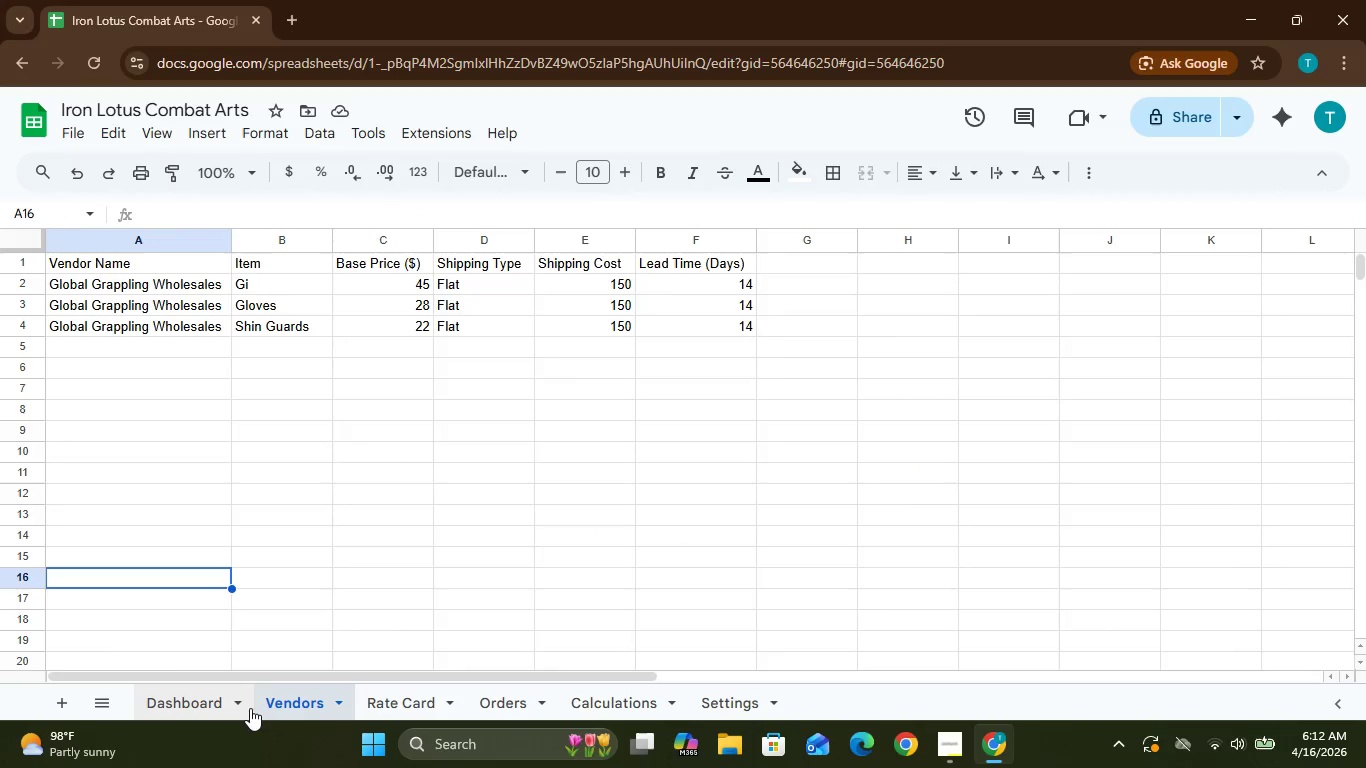 
left_click([202, 709])
 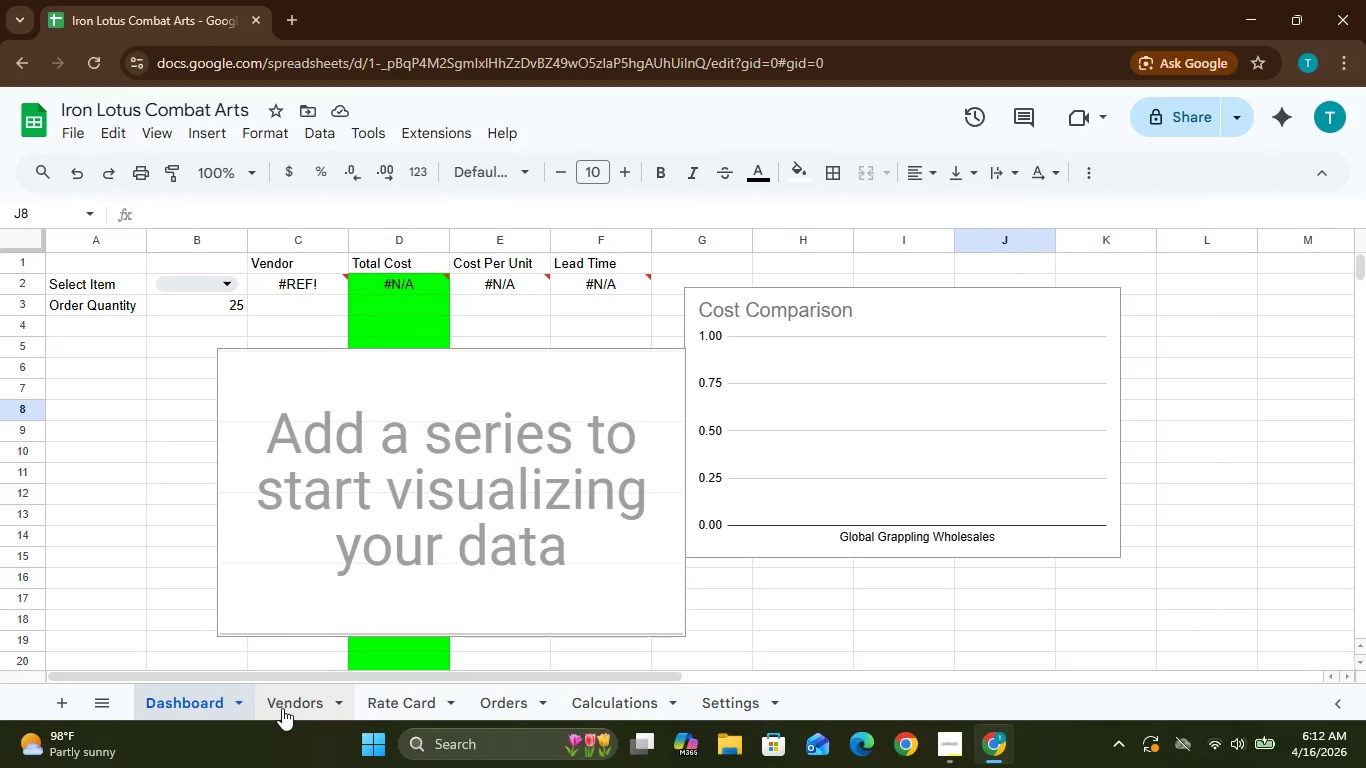 
left_click([308, 706])
 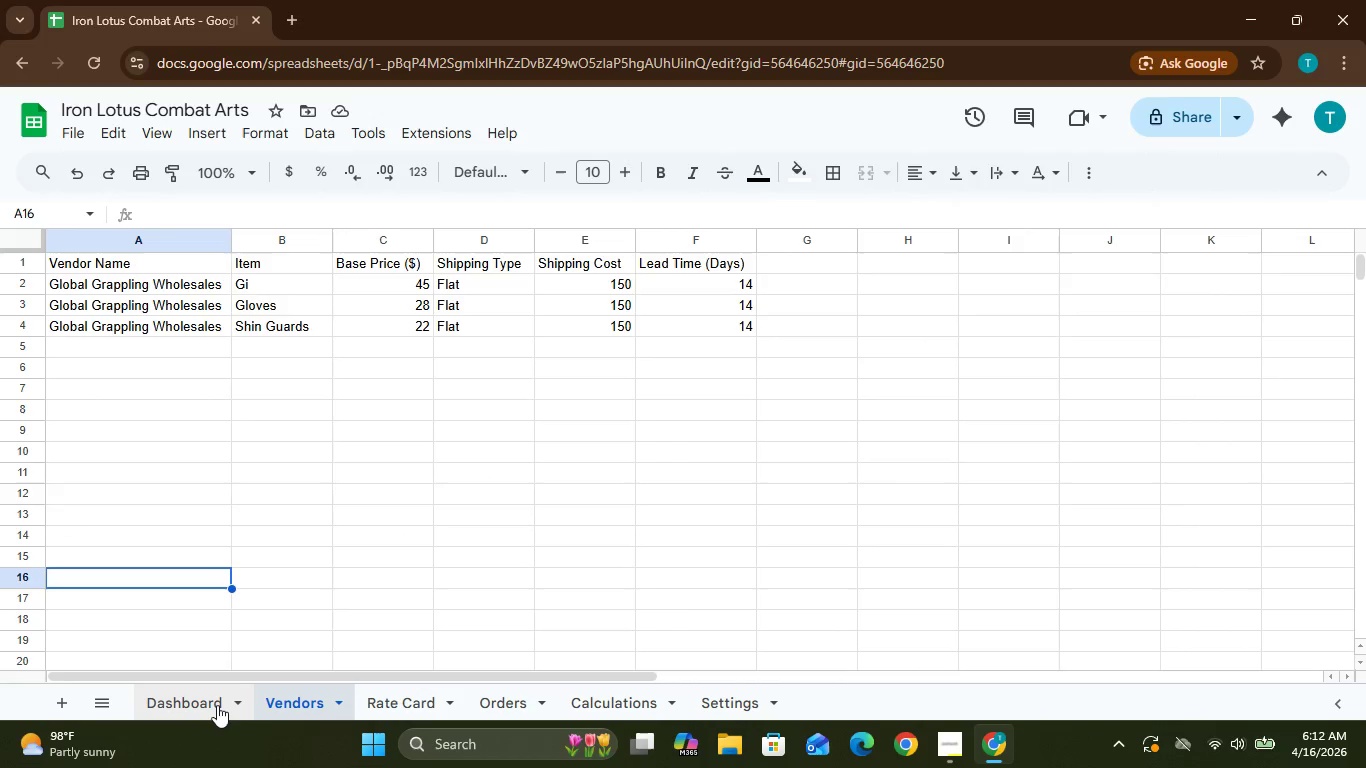 
left_click([211, 706])
 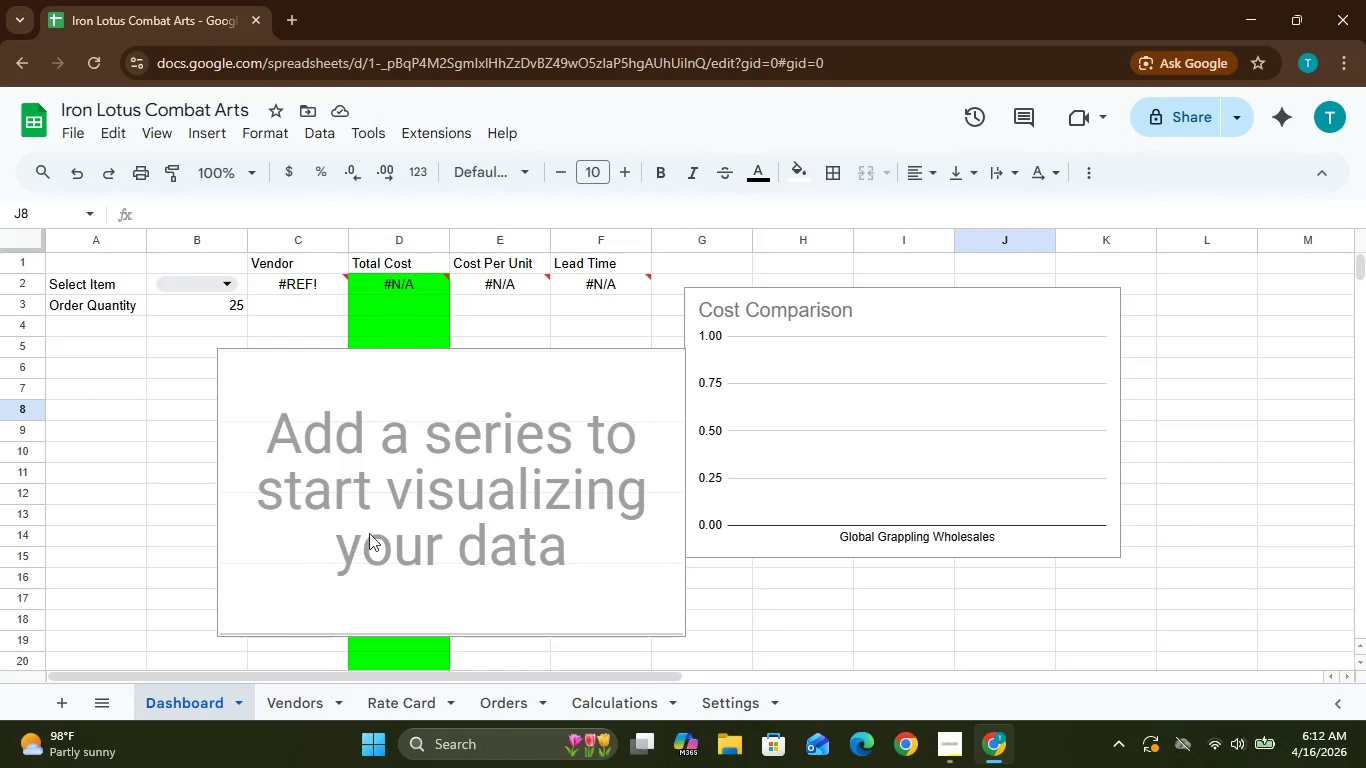 
left_click([384, 531])
 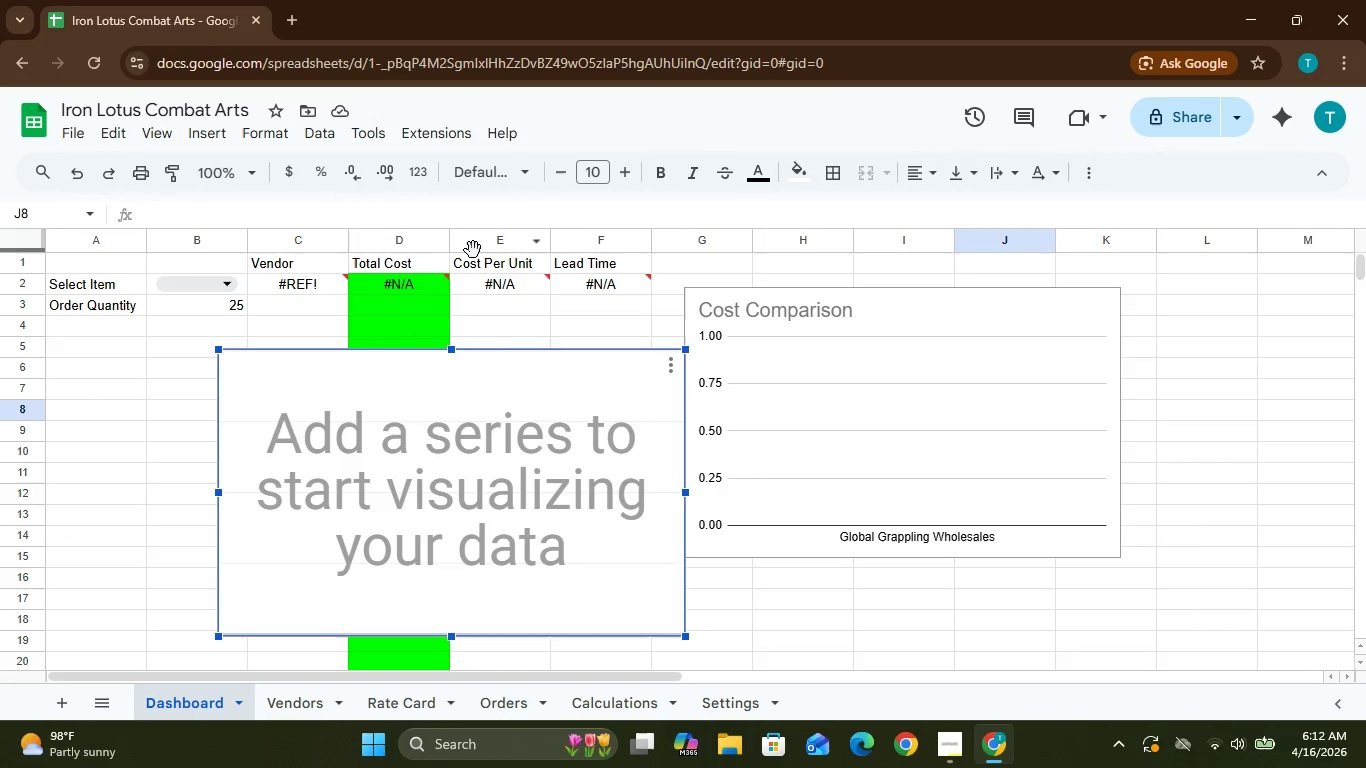 
left_click([473, 246])
 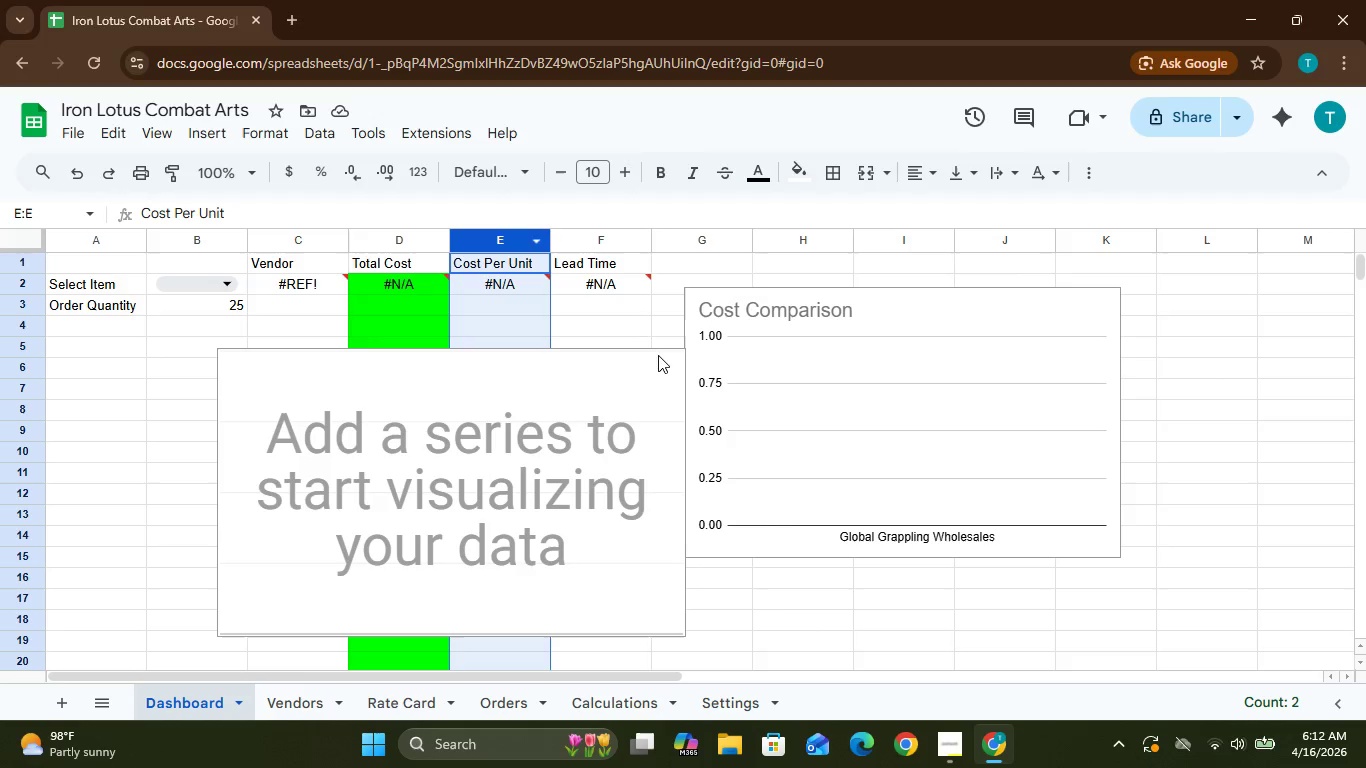 
left_click([658, 361])
 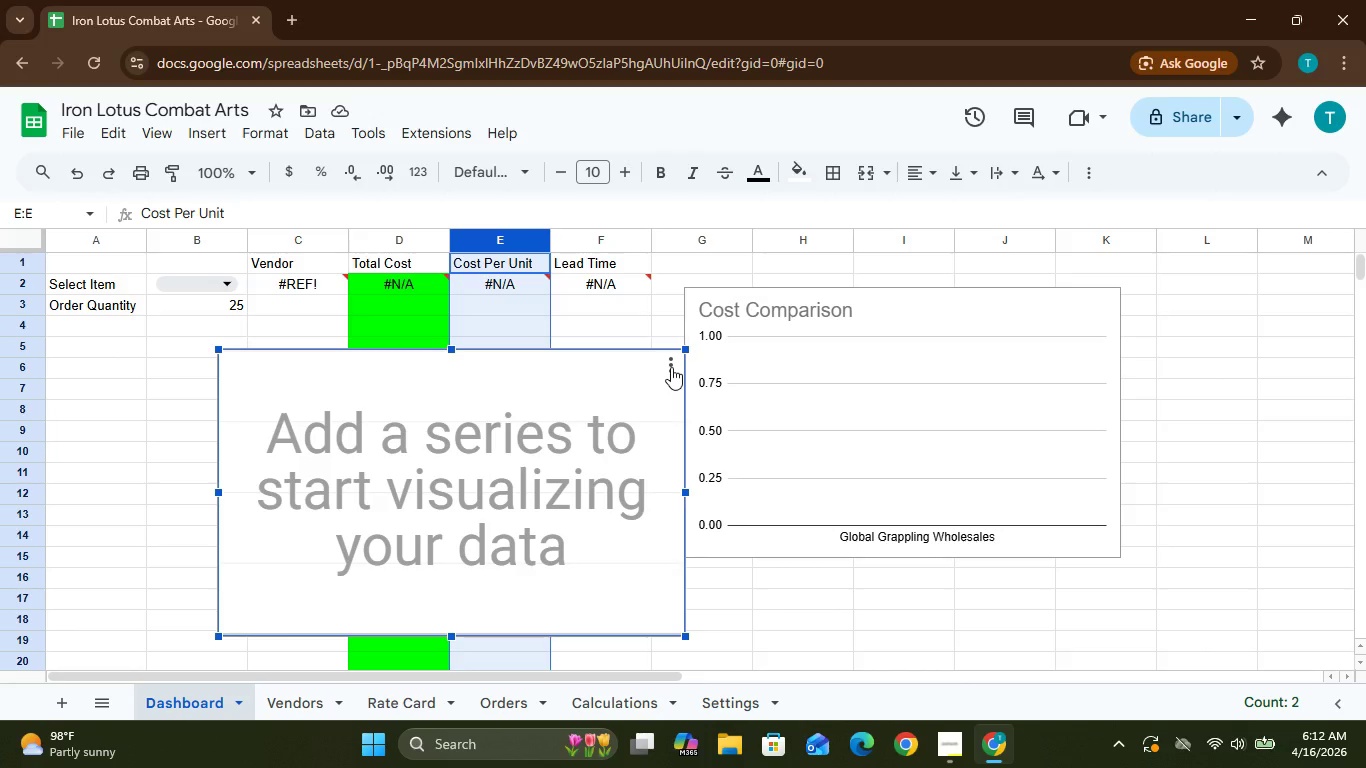 
left_click([671, 367])
 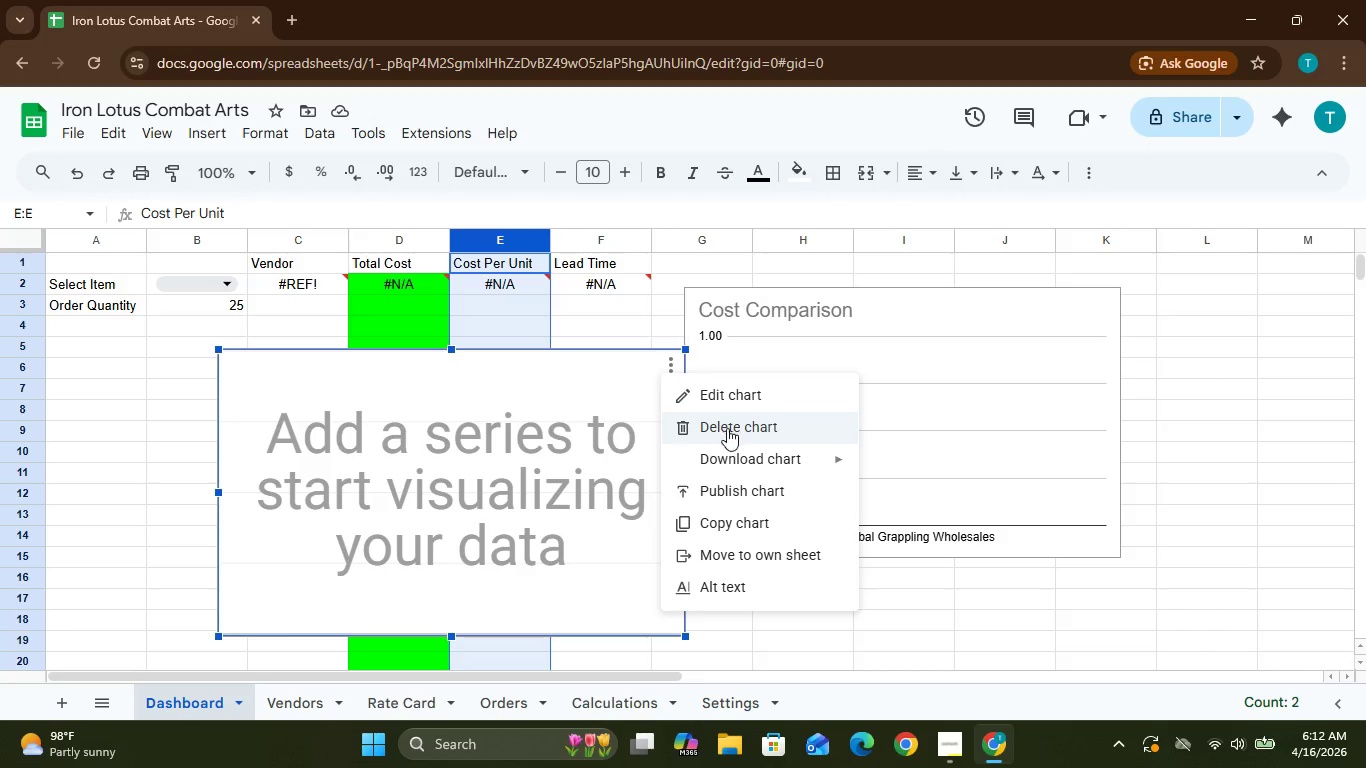 
left_click([729, 429])
 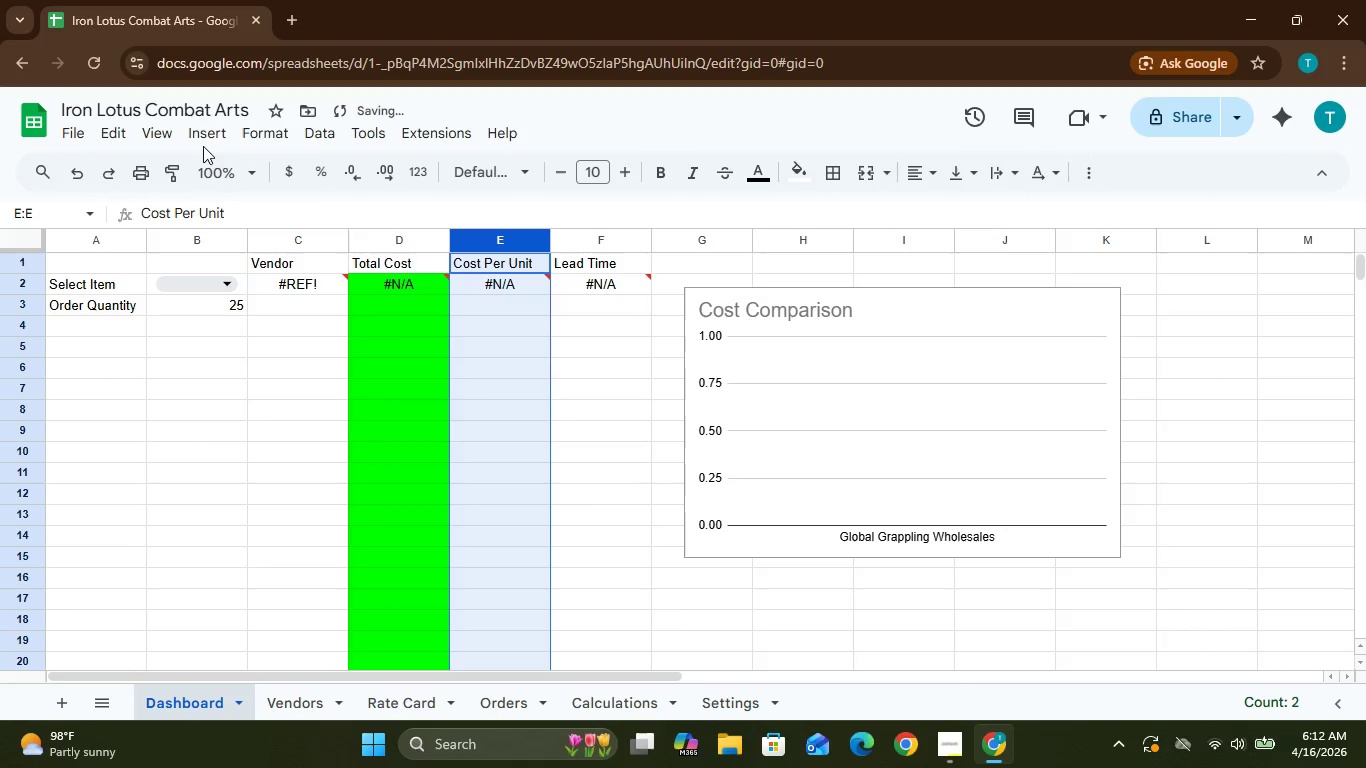 
left_click([201, 127])
 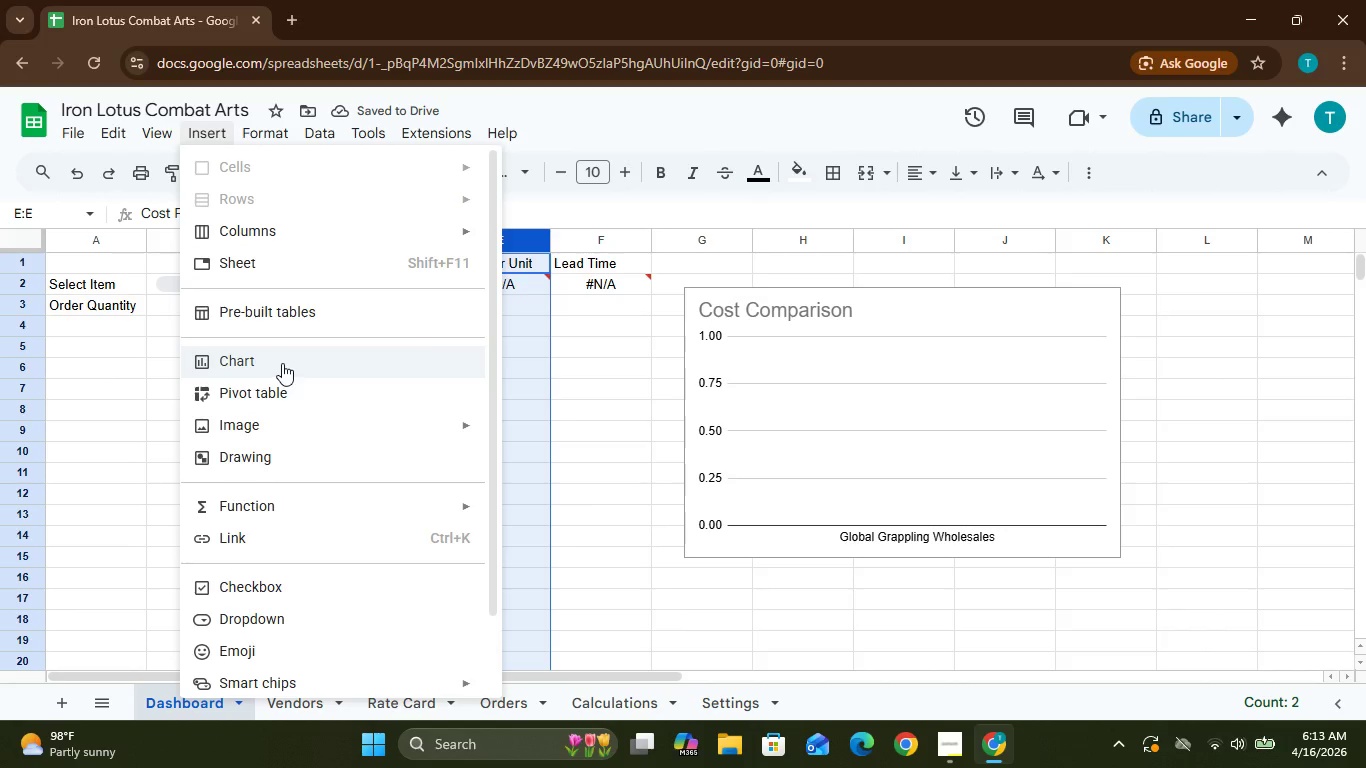 
left_click([281, 361])
 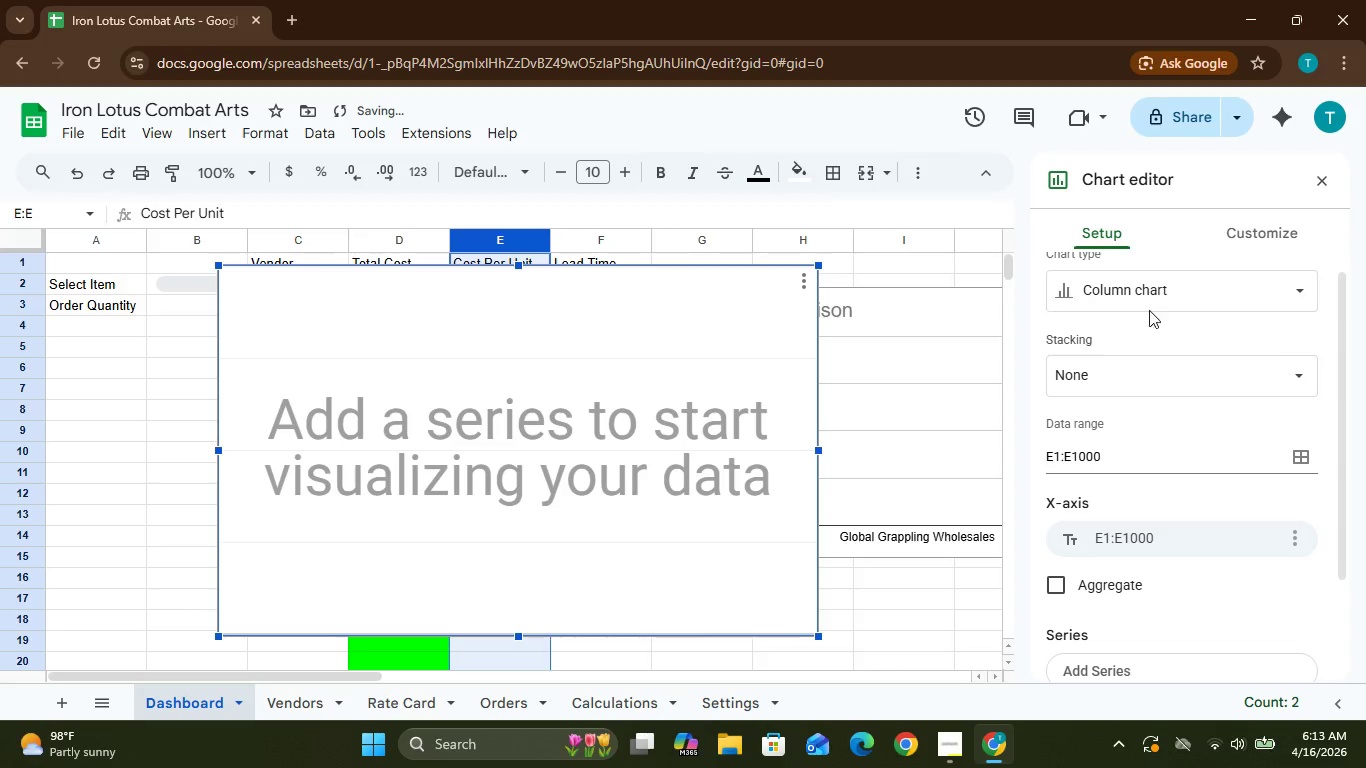 
left_click([1149, 301])
 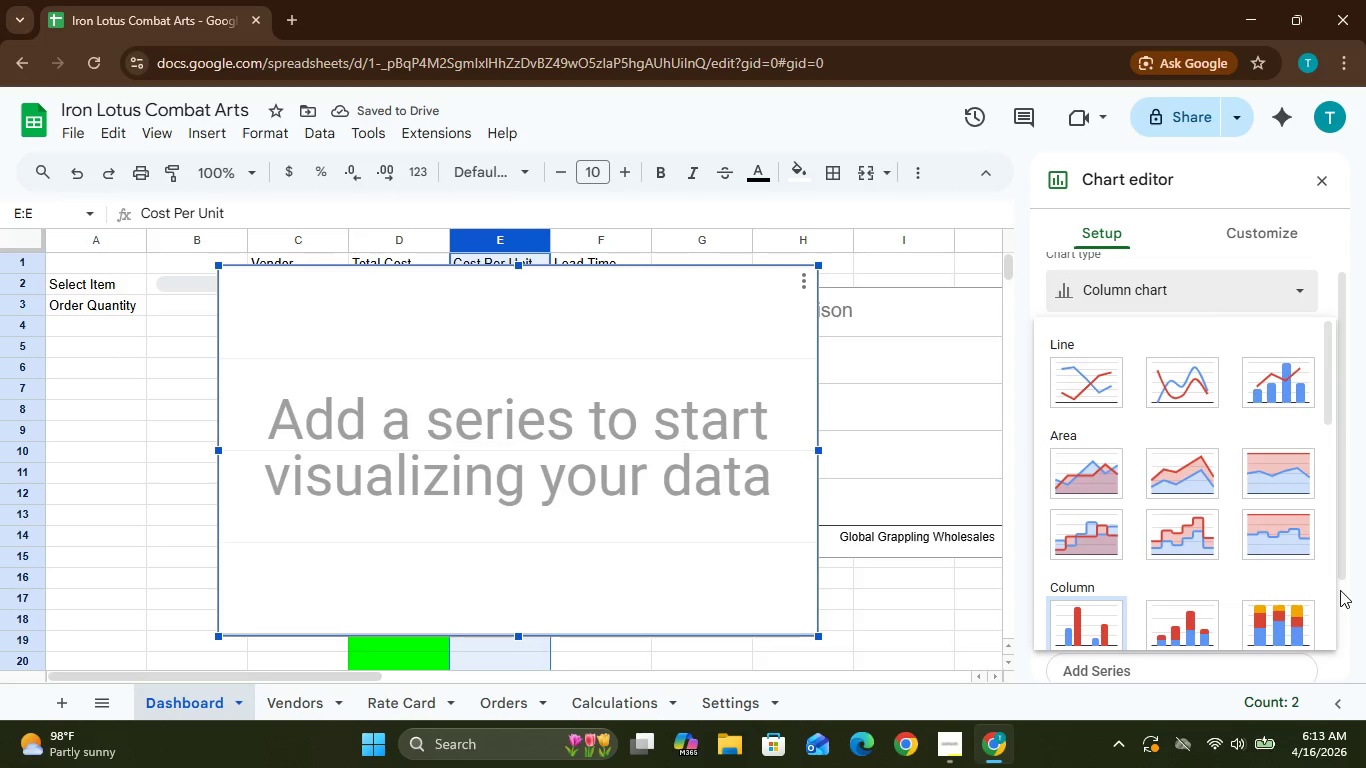 
left_click([1327, 570])
 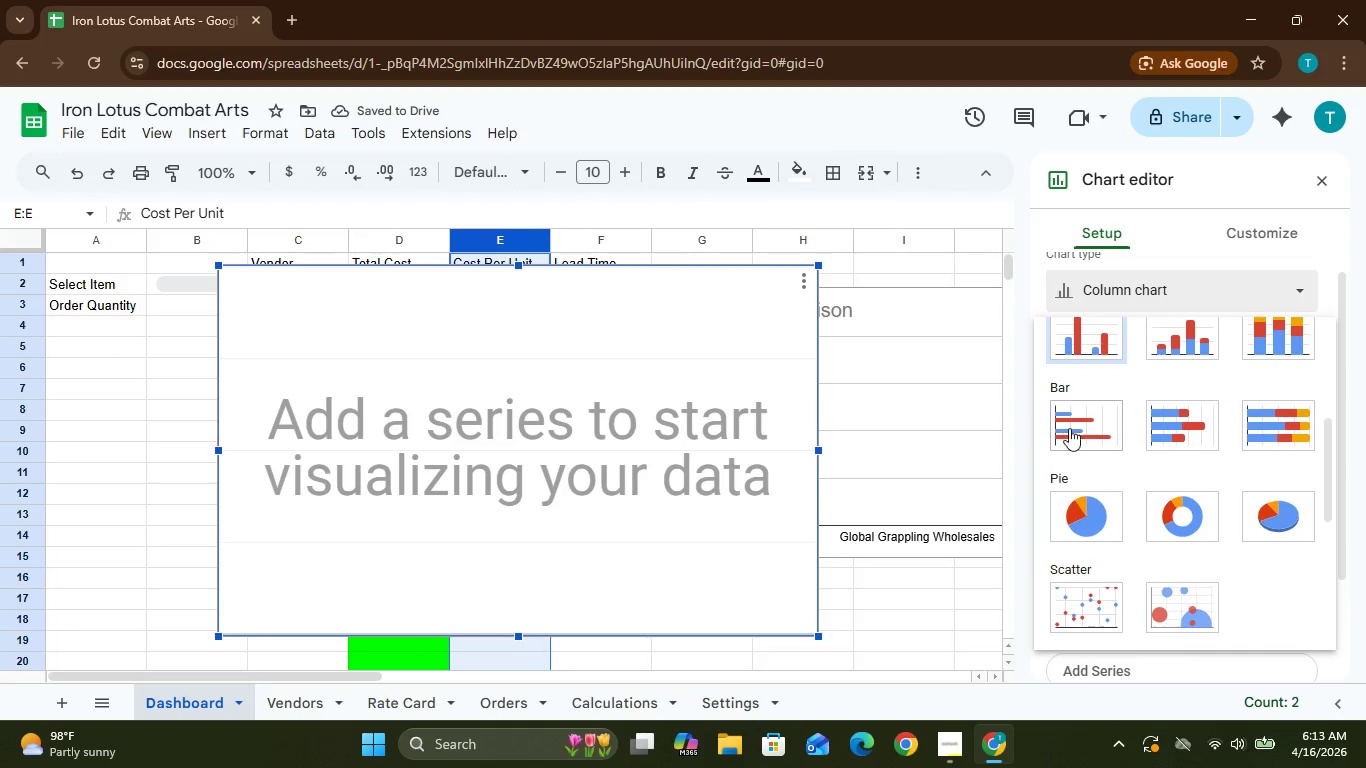 
left_click([1089, 437])
 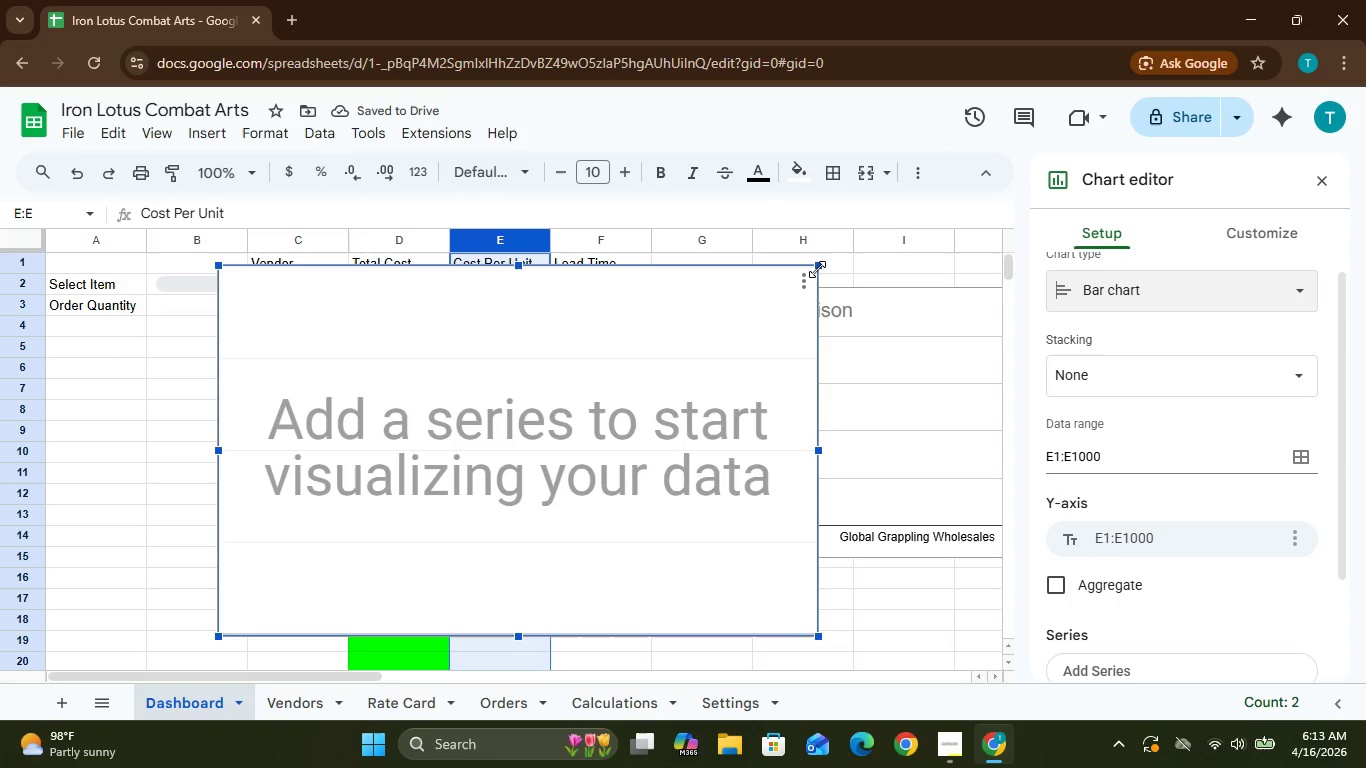 
left_click_drag(start_coordinate=[817, 268], to_coordinate=[685, 415])
 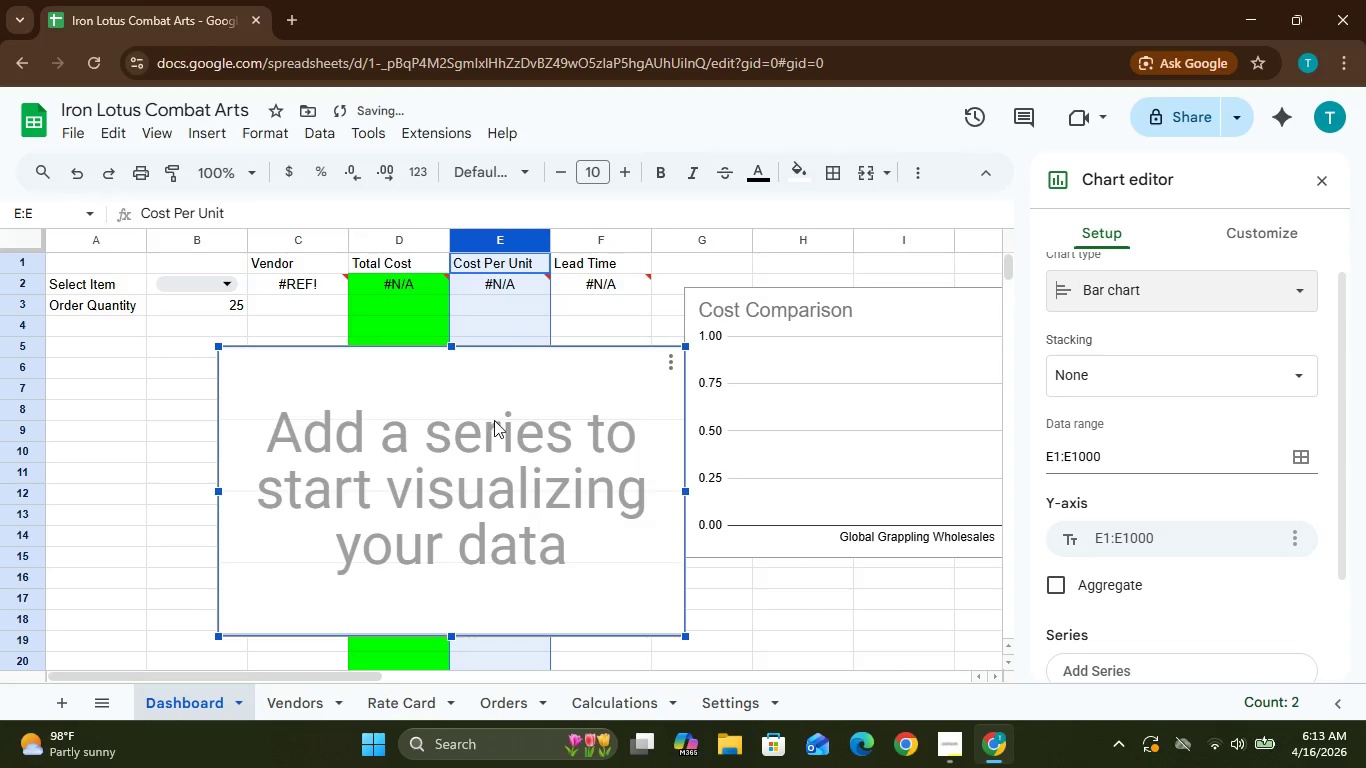 
left_click_drag(start_coordinate=[502, 424], to_coordinate=[719, 523])
 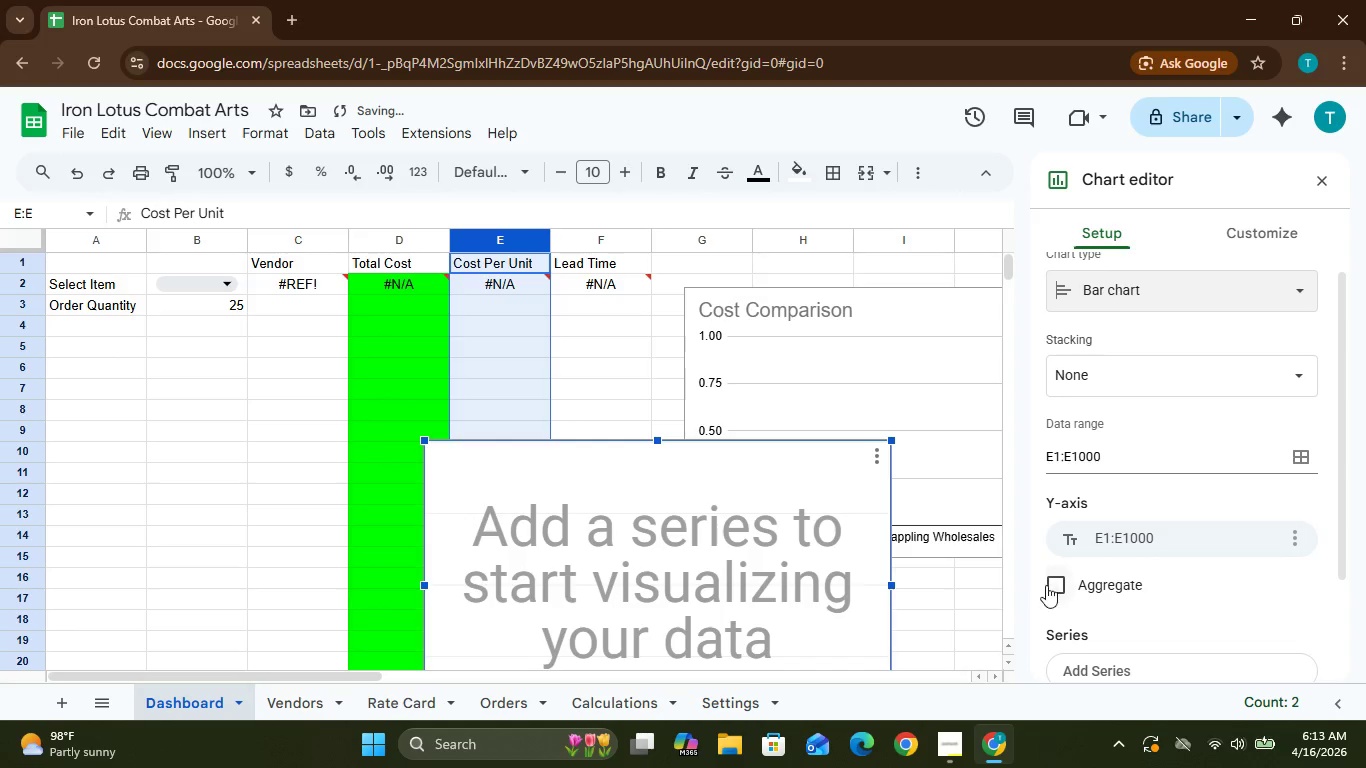 
left_click([1053, 583])
 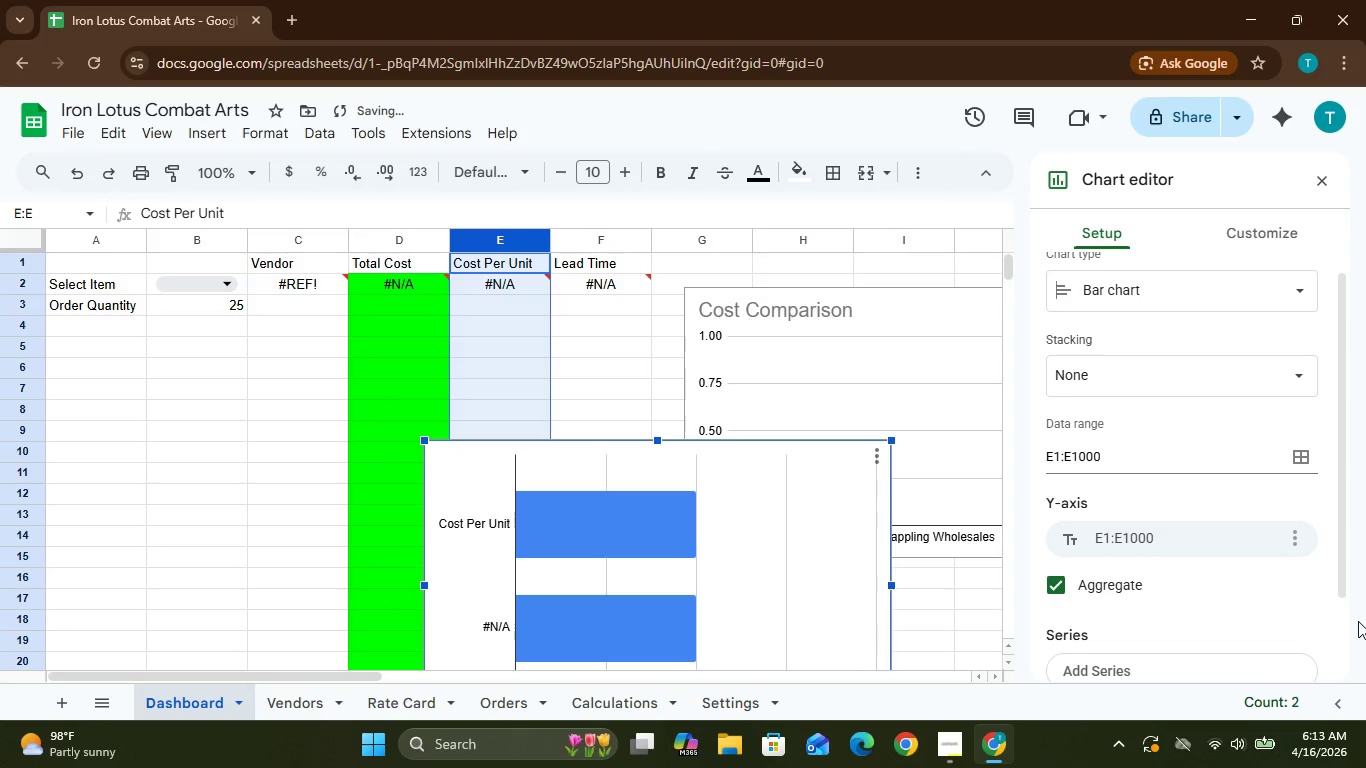 
left_click([1338, 638])
 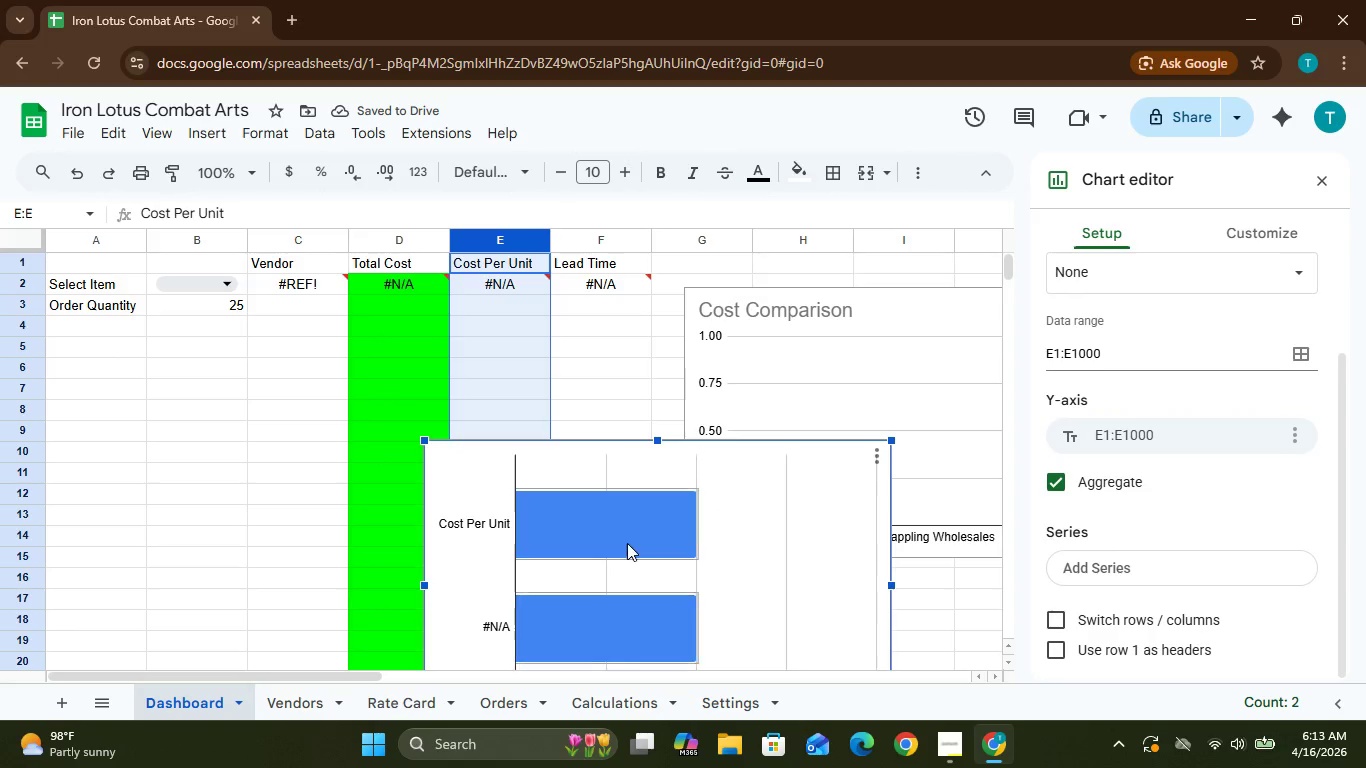 
left_click_drag(start_coordinate=[627, 543], to_coordinate=[893, 681])
 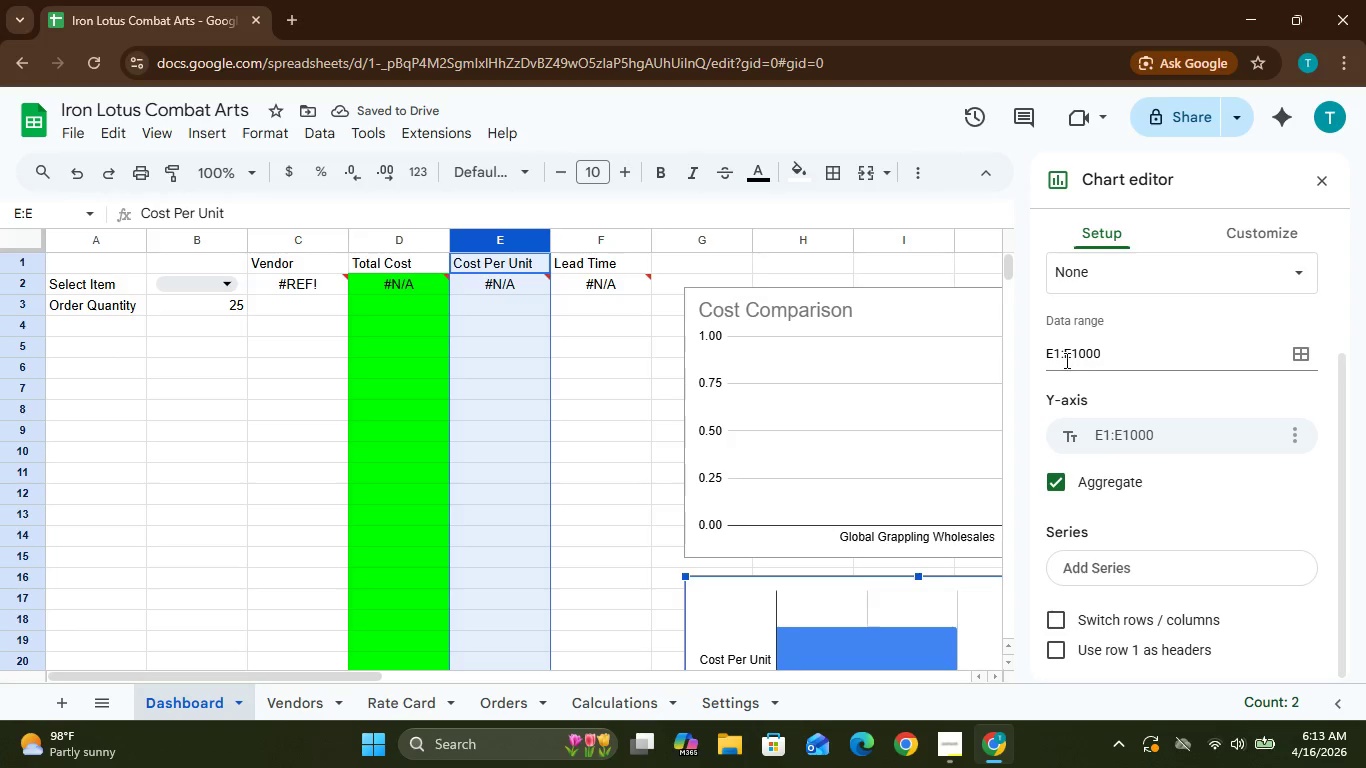 
left_click([1061, 356])
 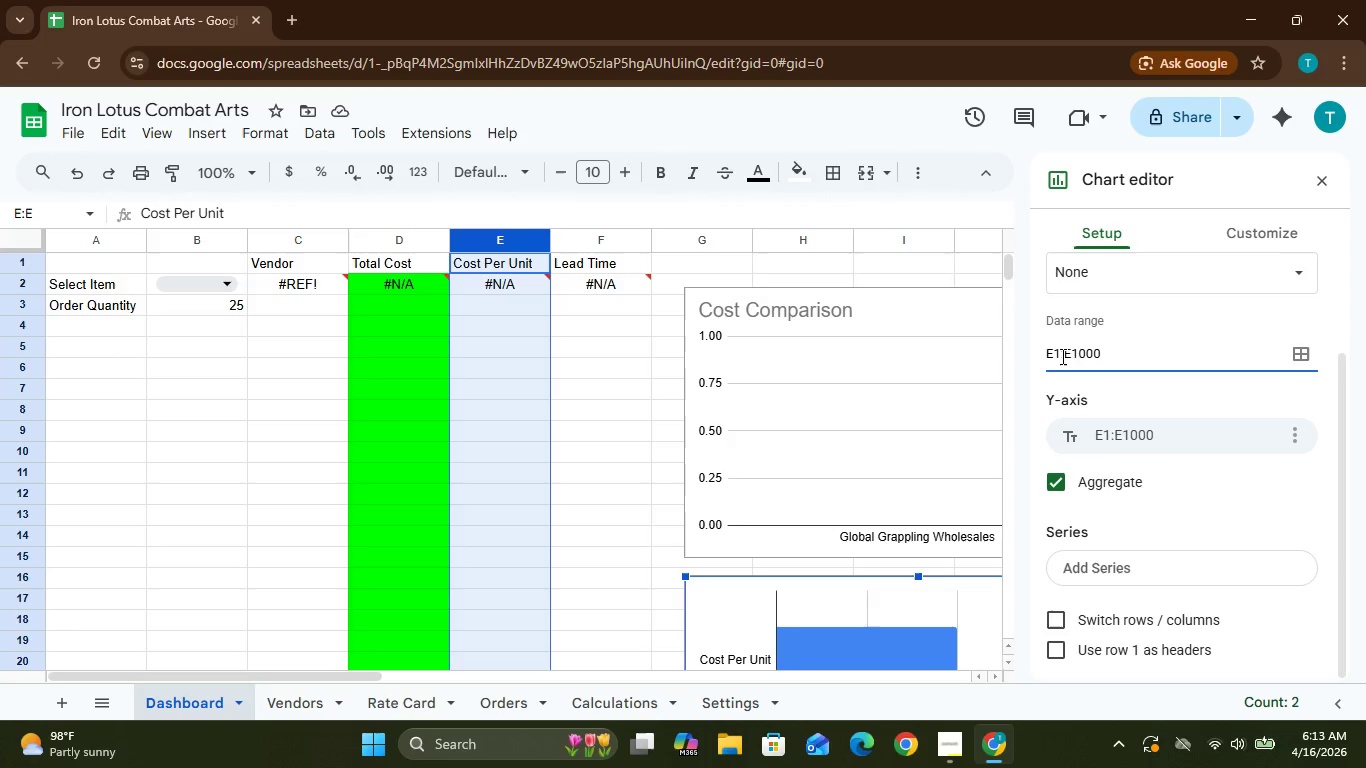 
key(Backspace)
 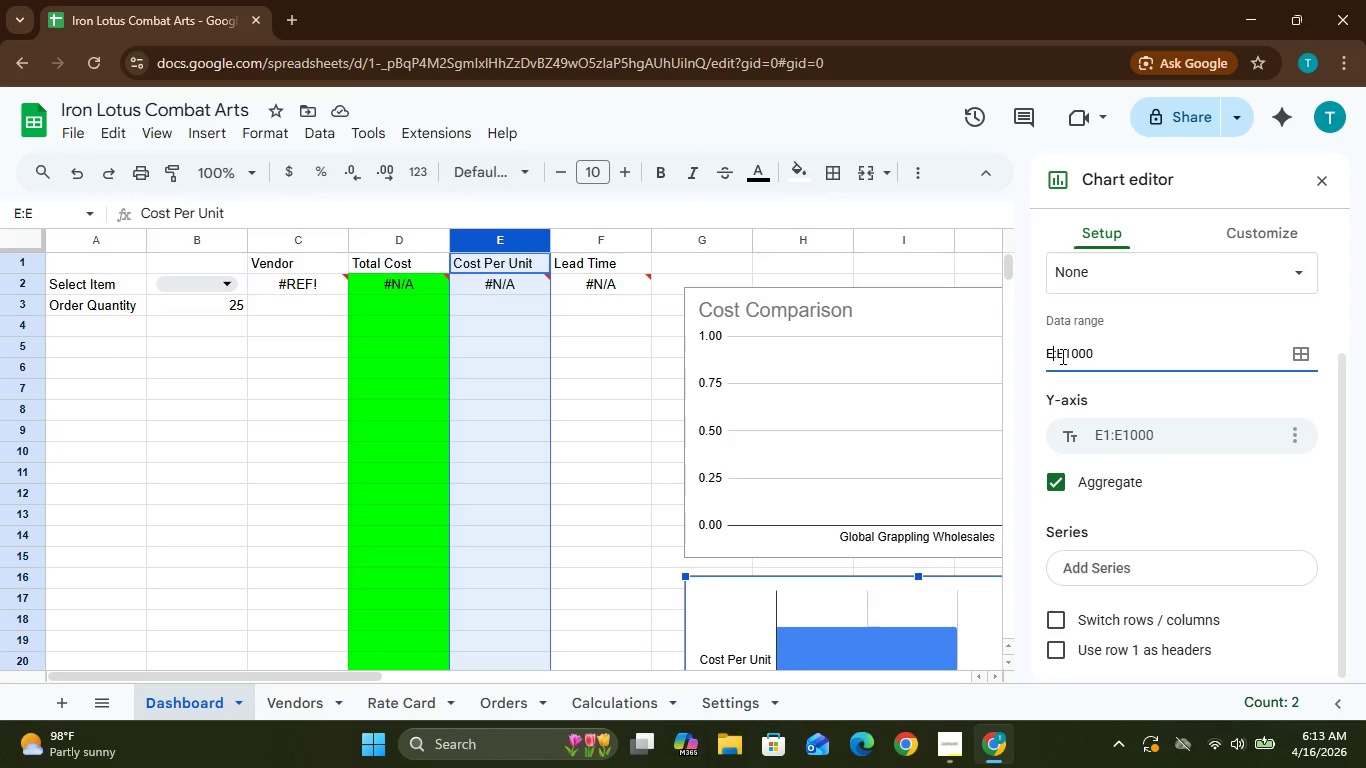 
key(2)
 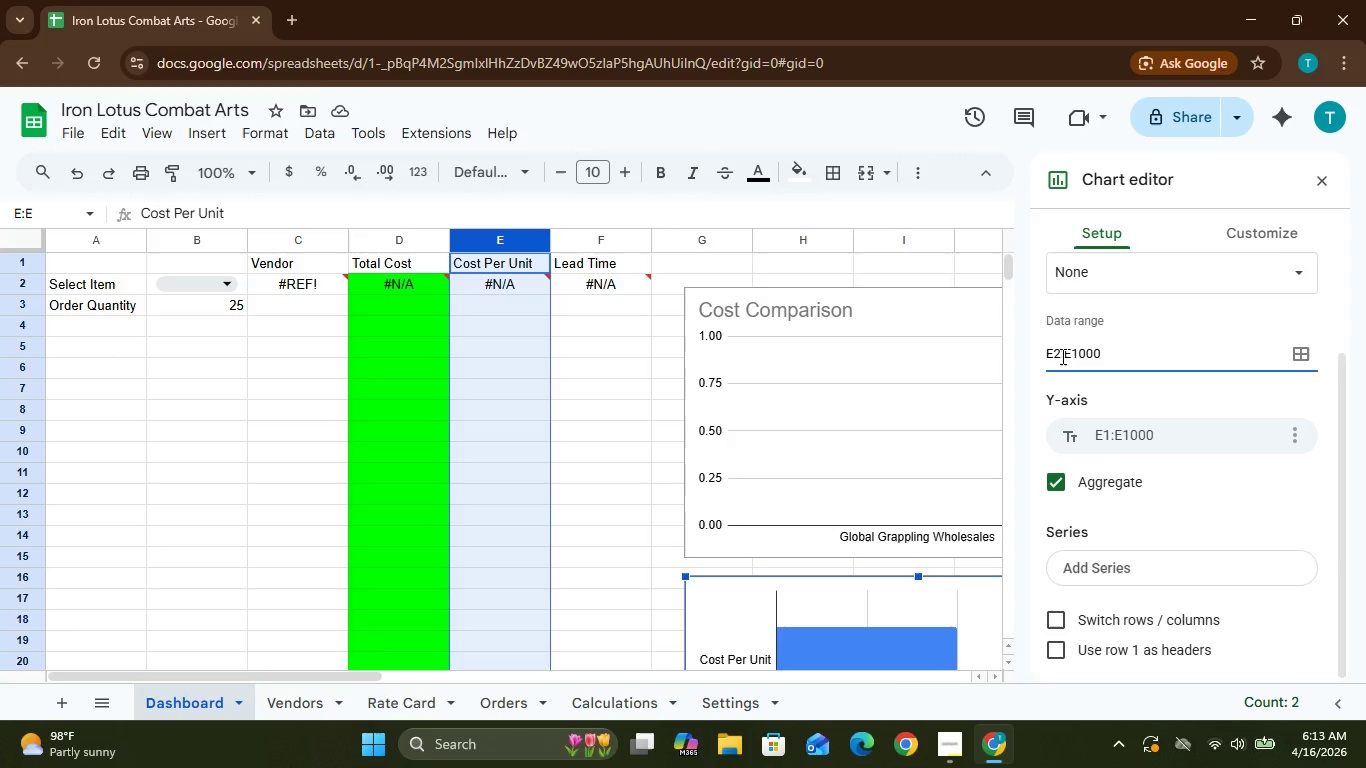 
key(Enter)
 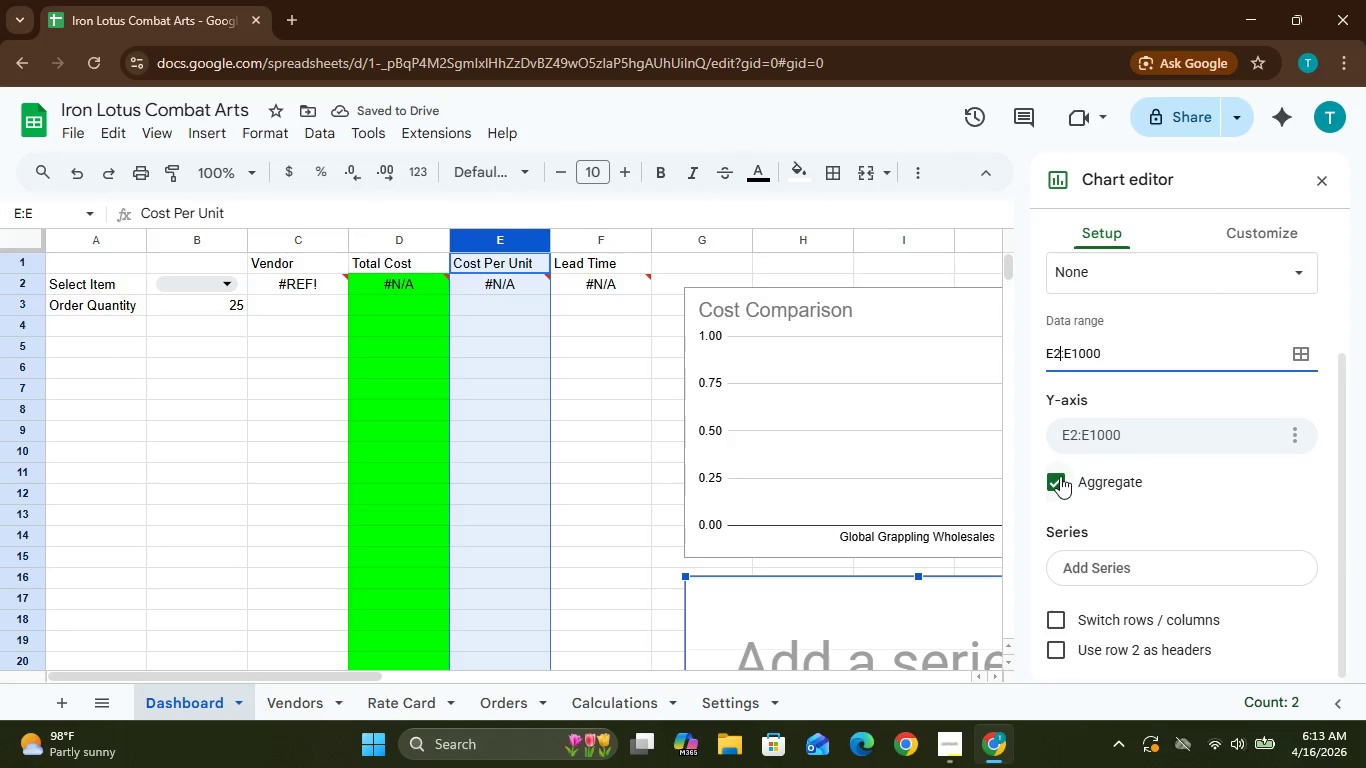 
left_click([1058, 480])
 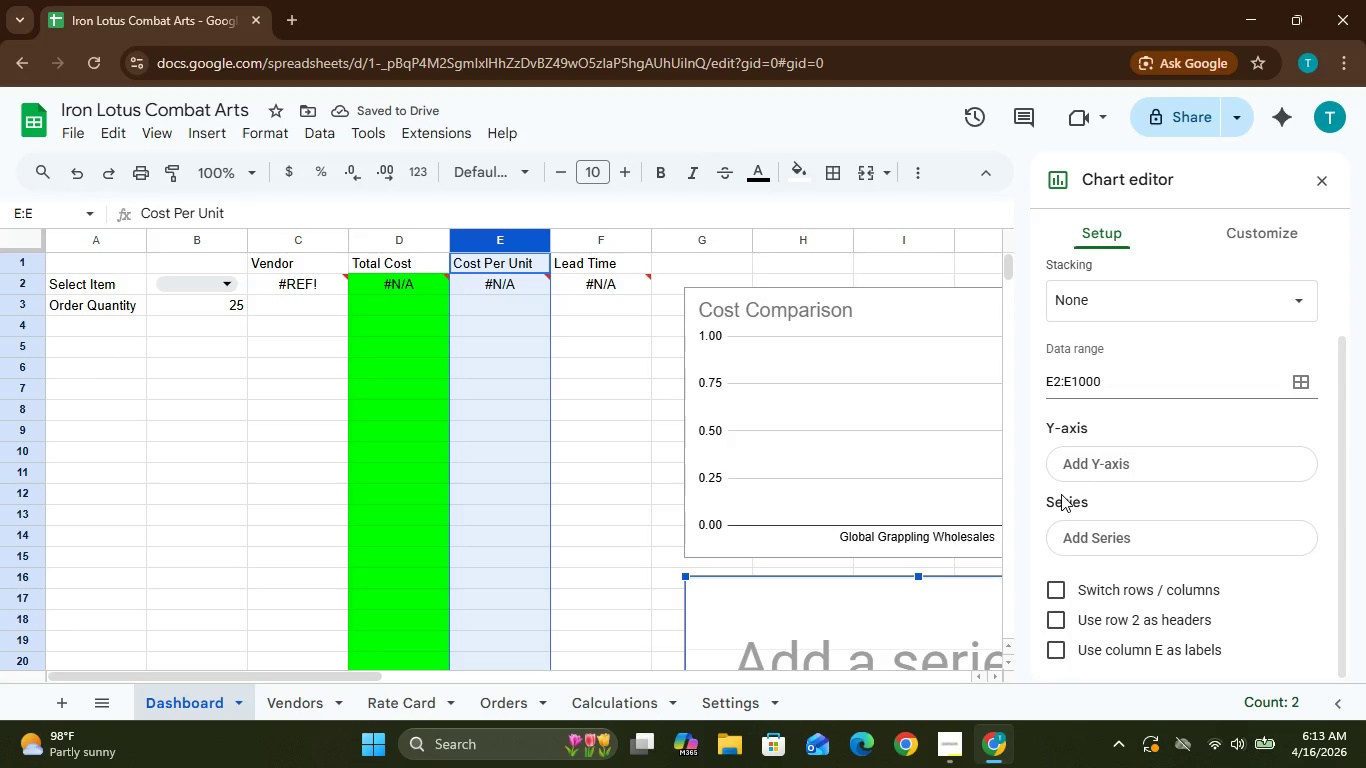 
wait(9.02)
 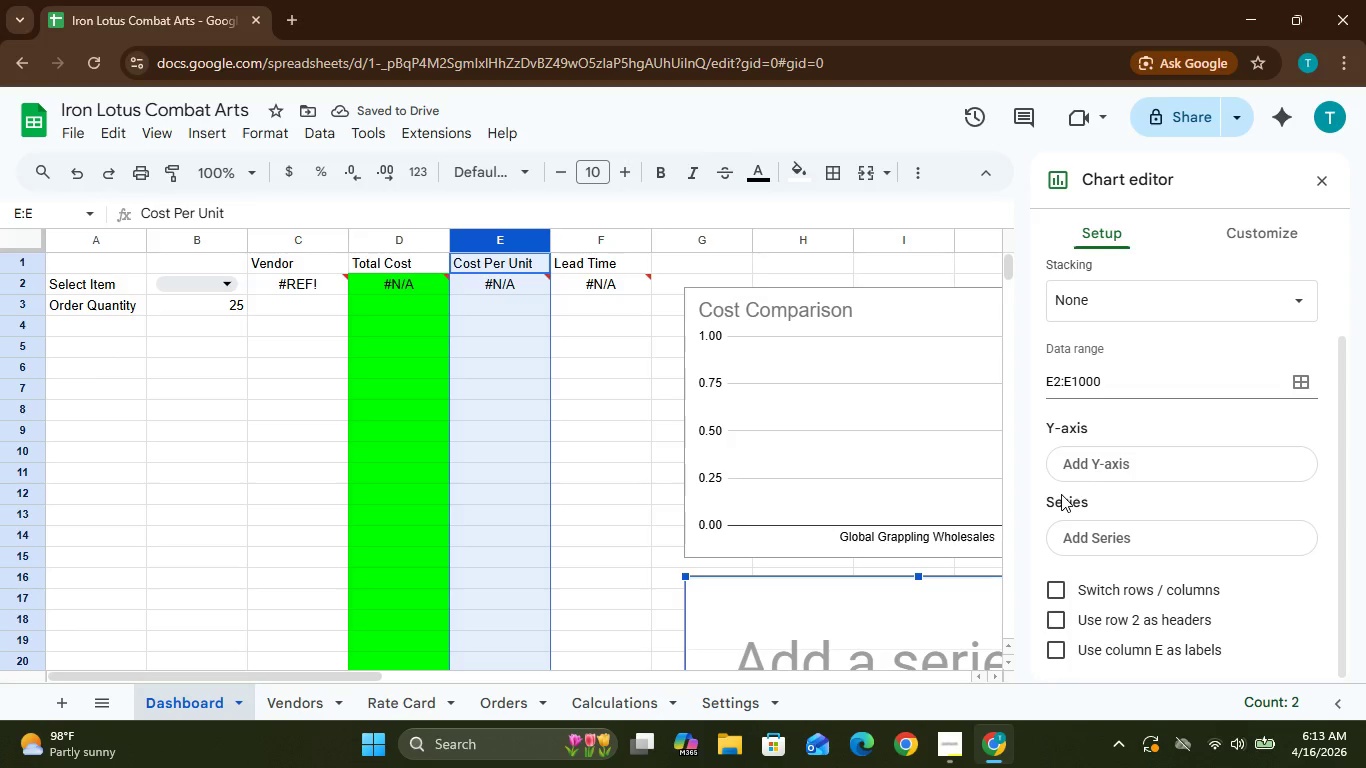 
key(Control+Z)
 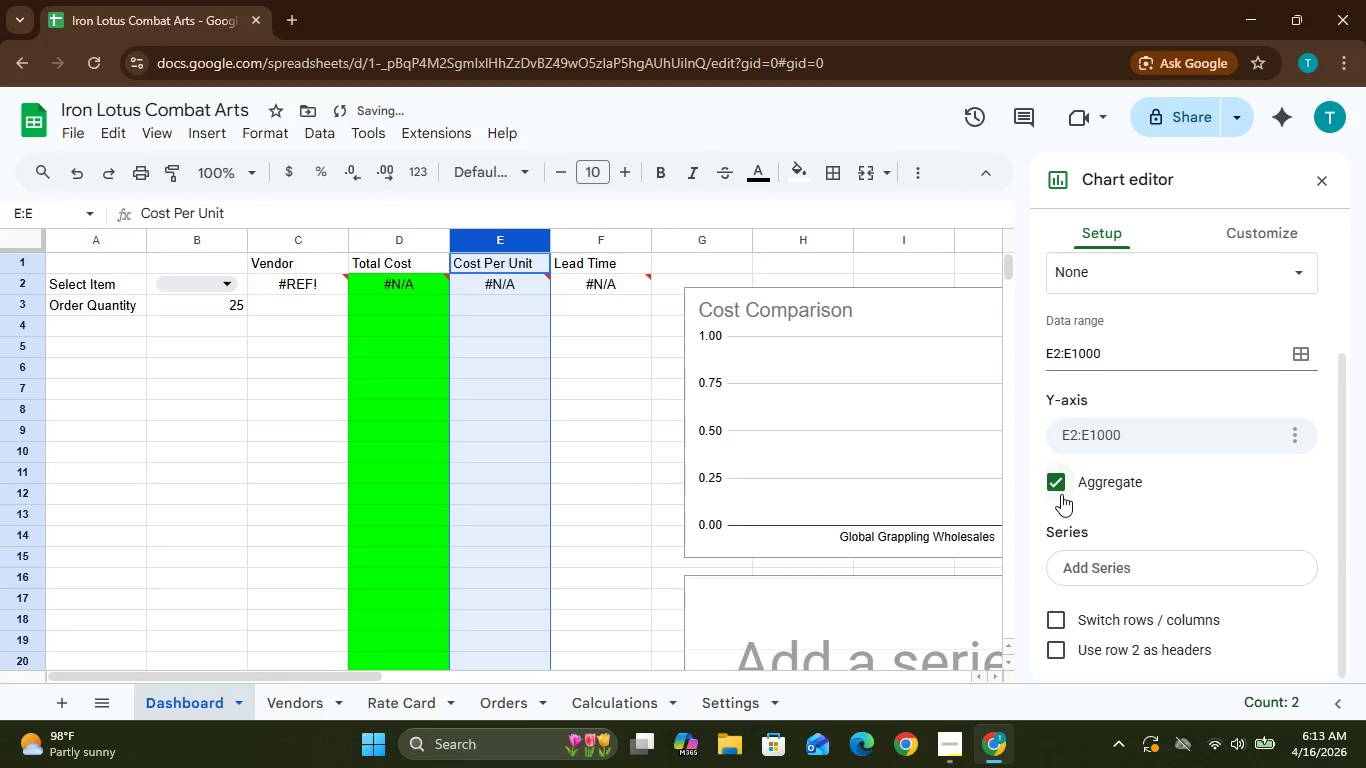 
left_click([1061, 494])
 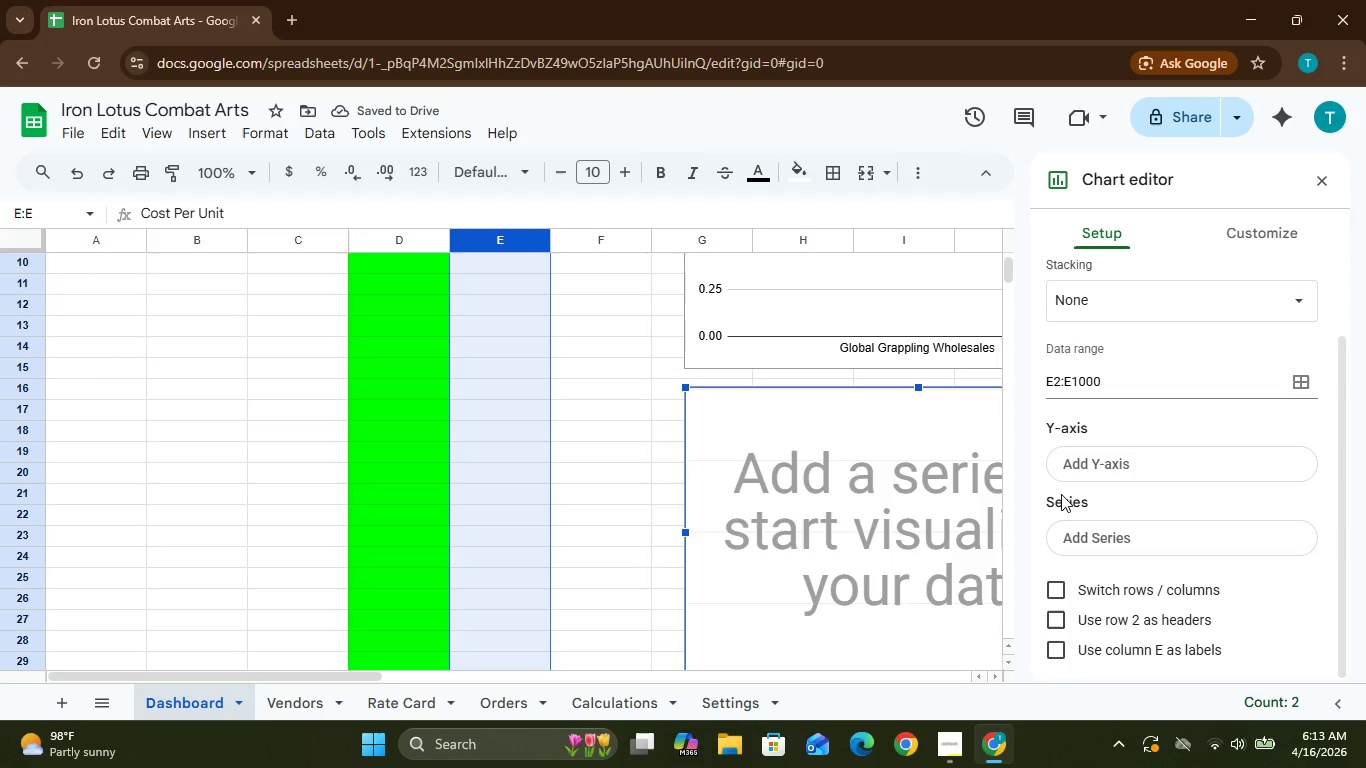 
wait(8.02)
 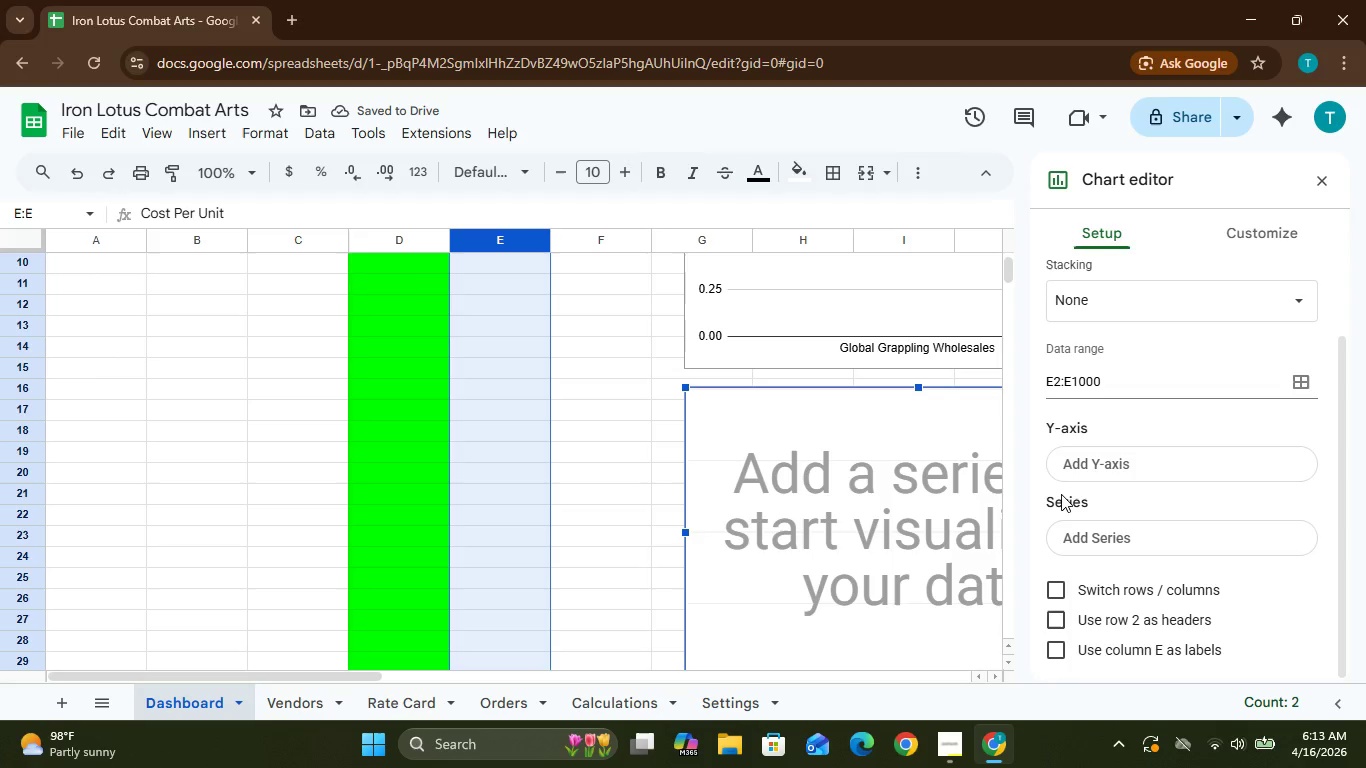 
left_click([1336, 290])
 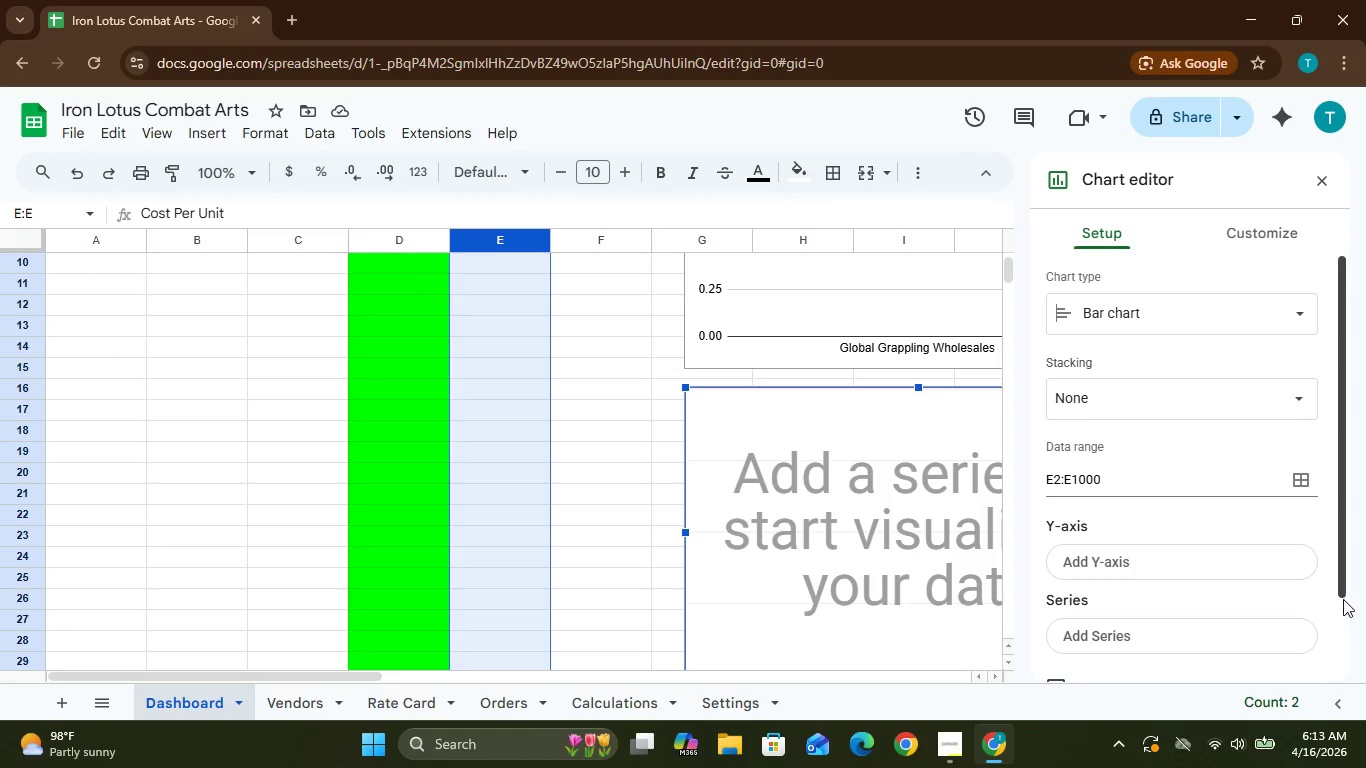 
left_click([1344, 621])
 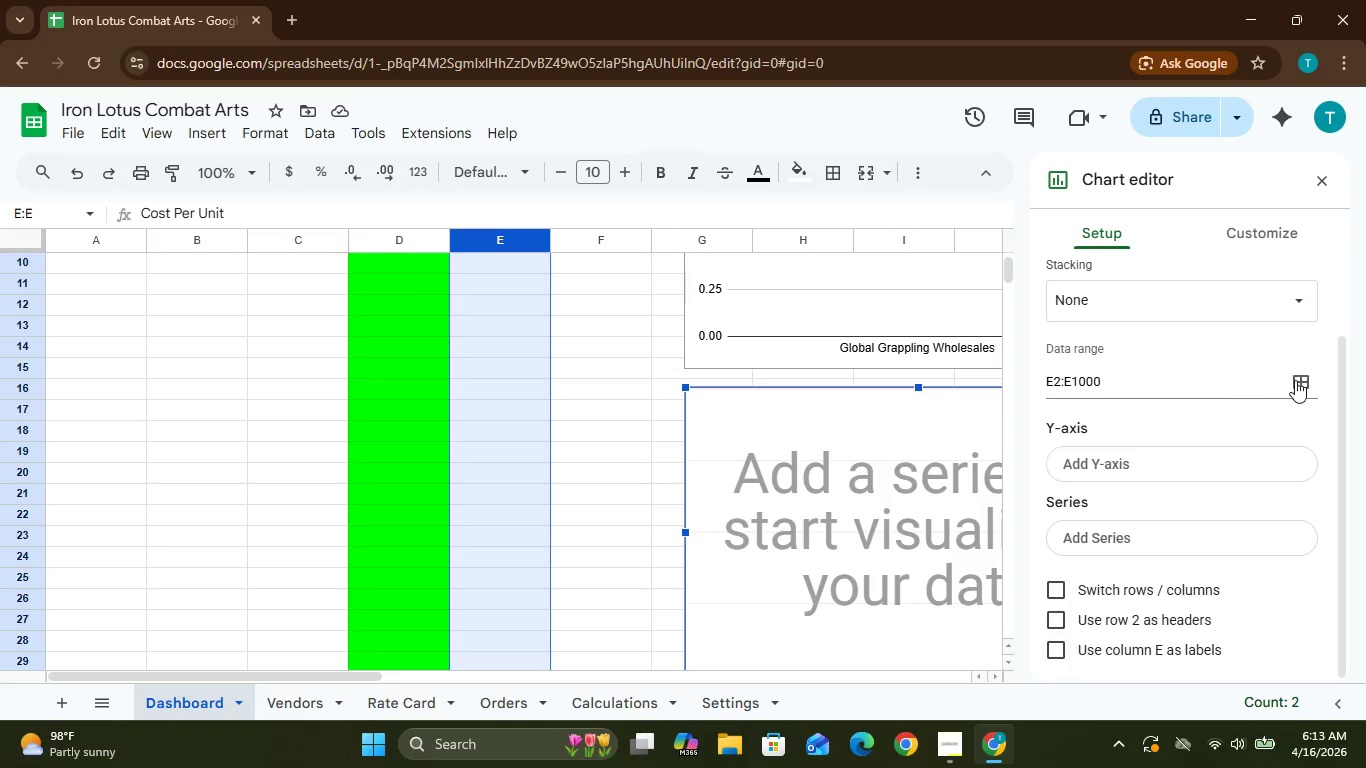 
left_click([1302, 386])
 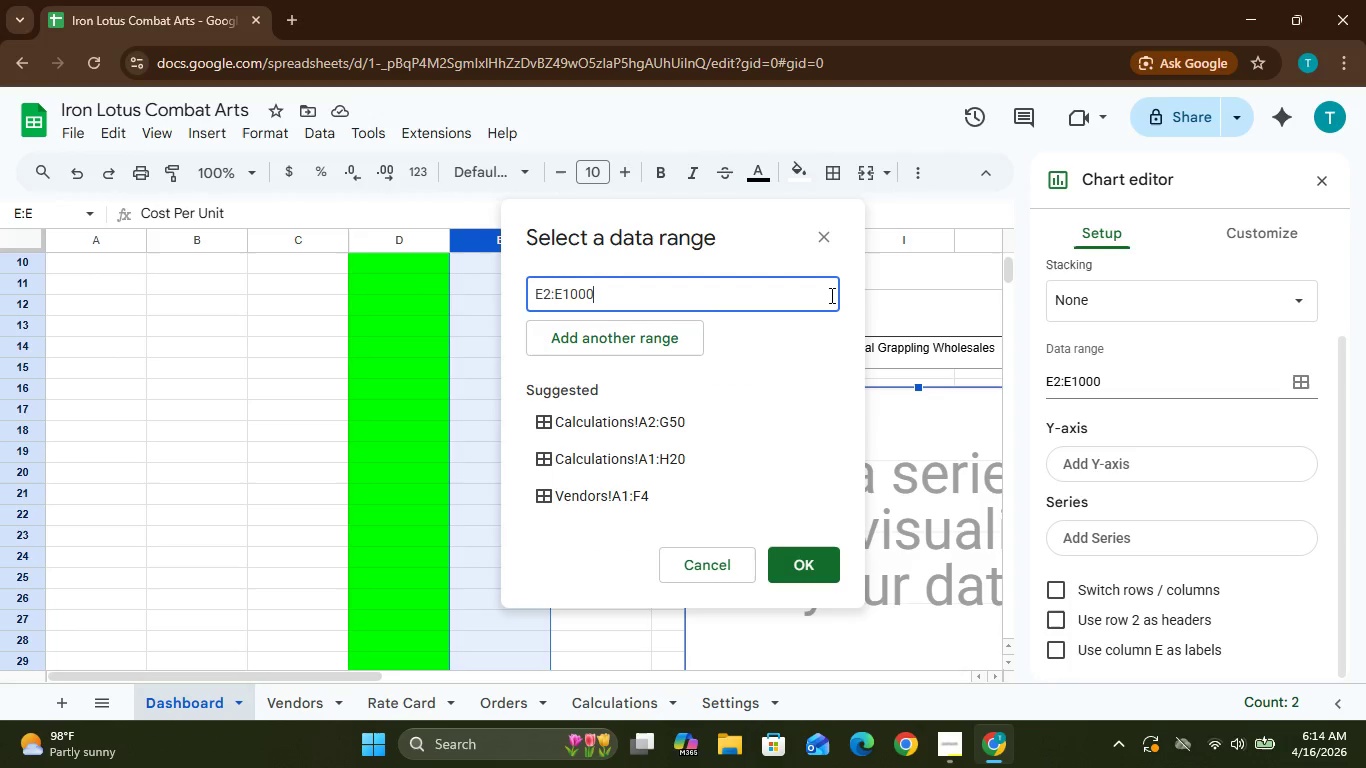 
wait(10.81)
 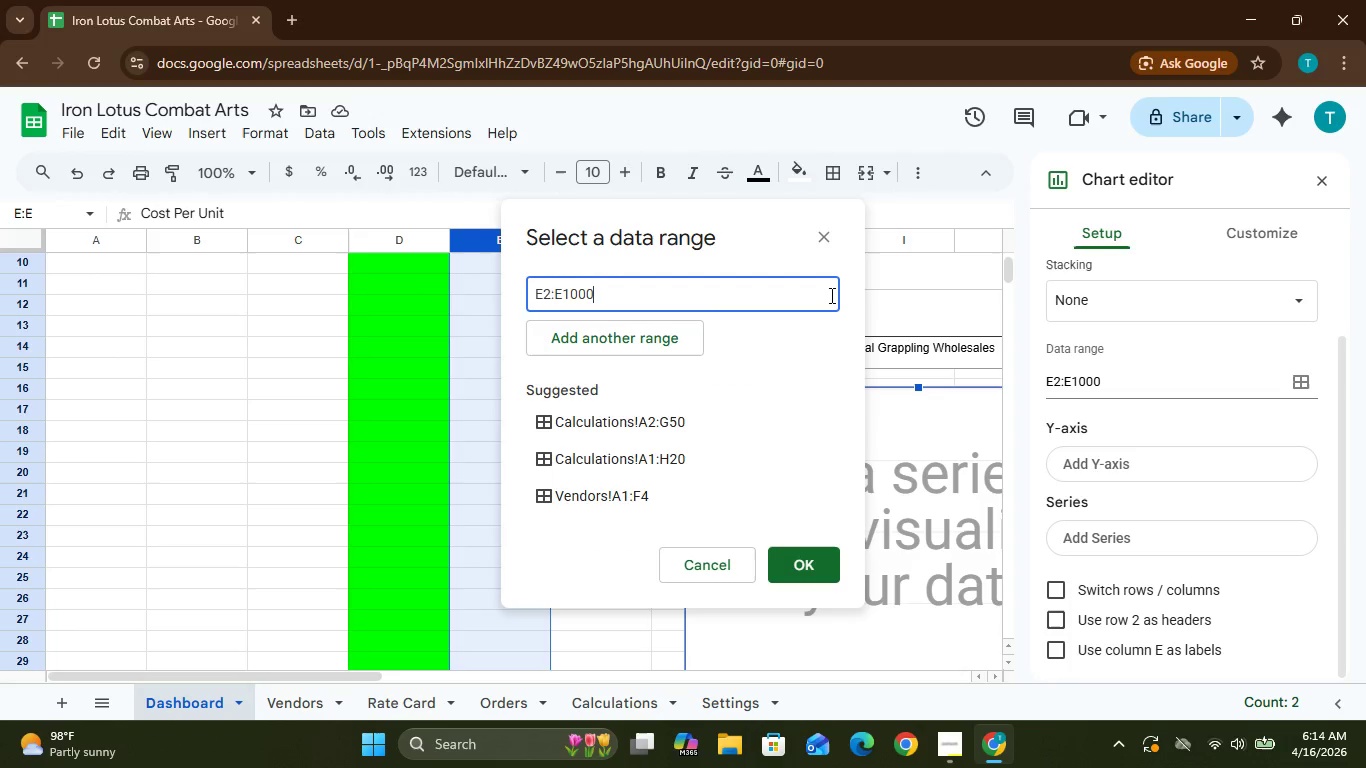 
left_click([547, 293])
 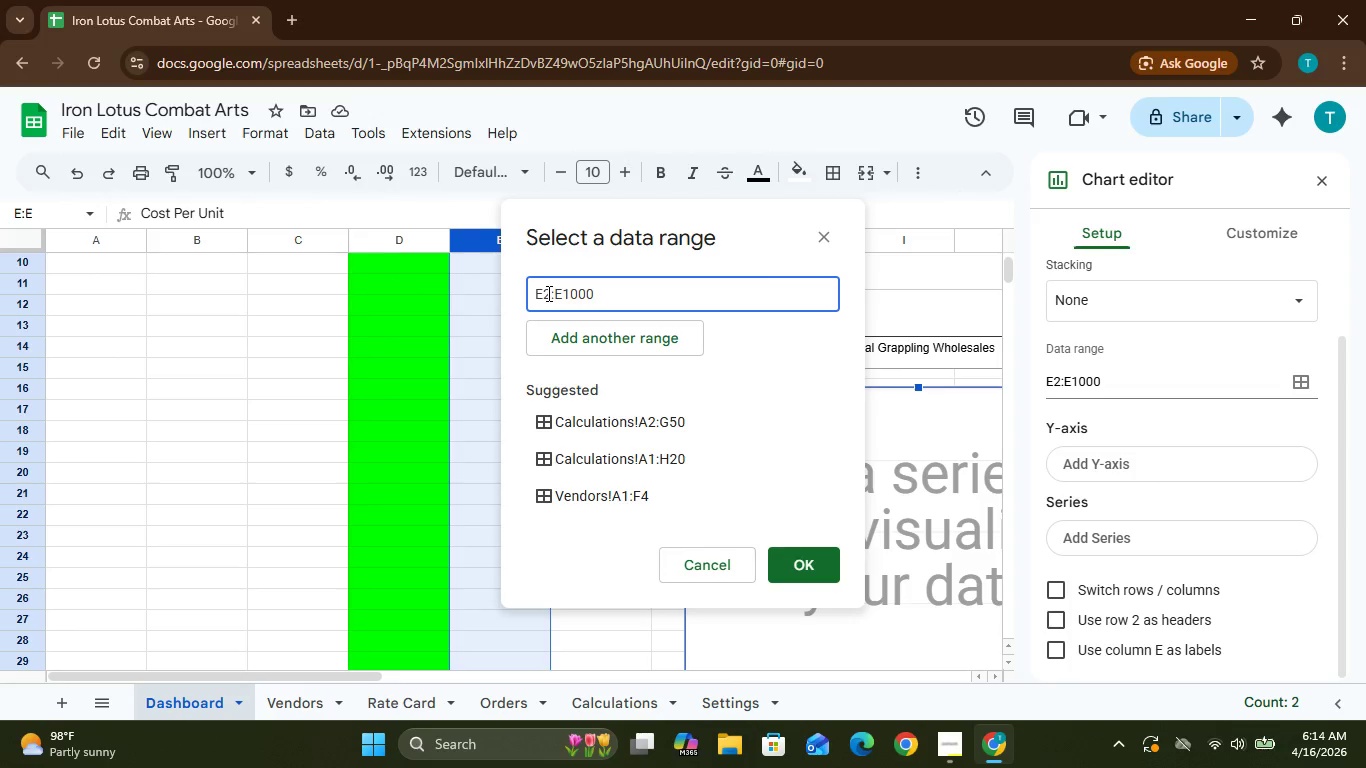 
key(Backspace)
 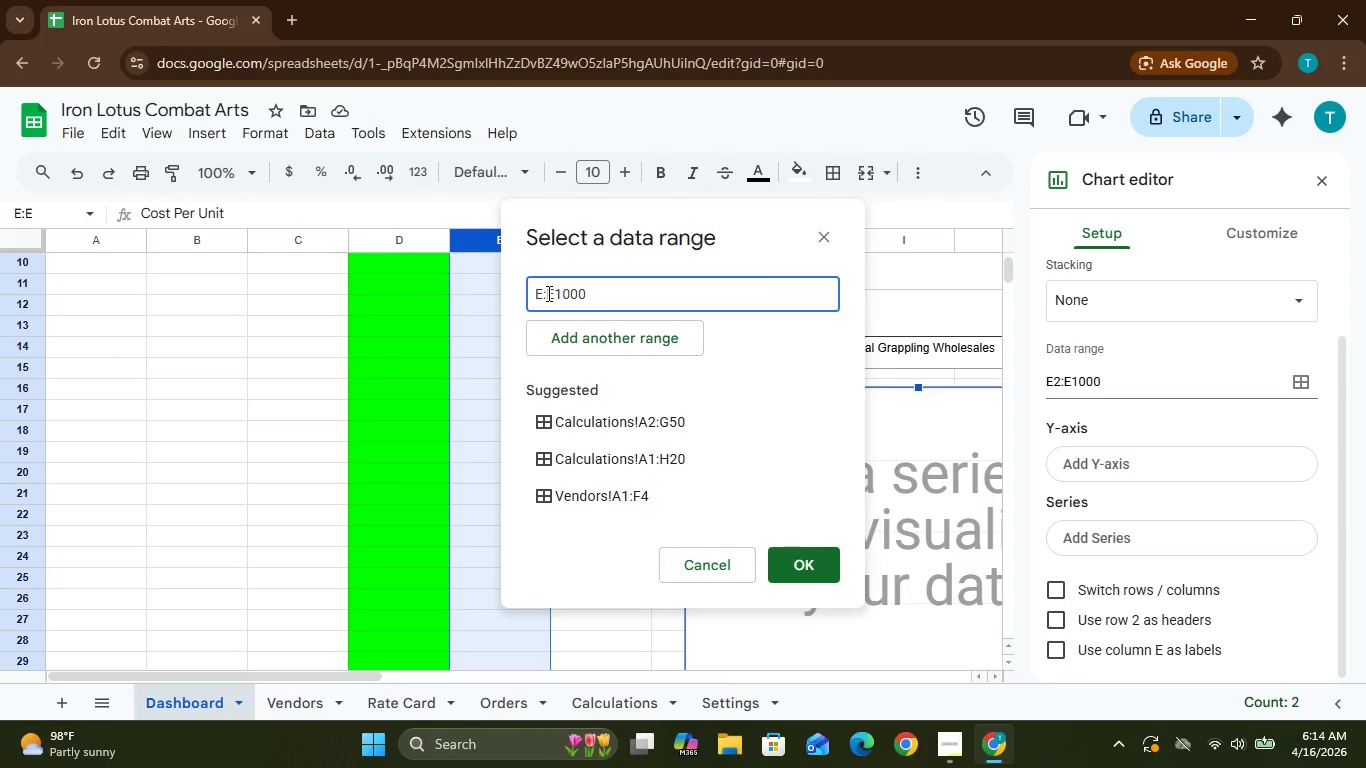 
key(1)
 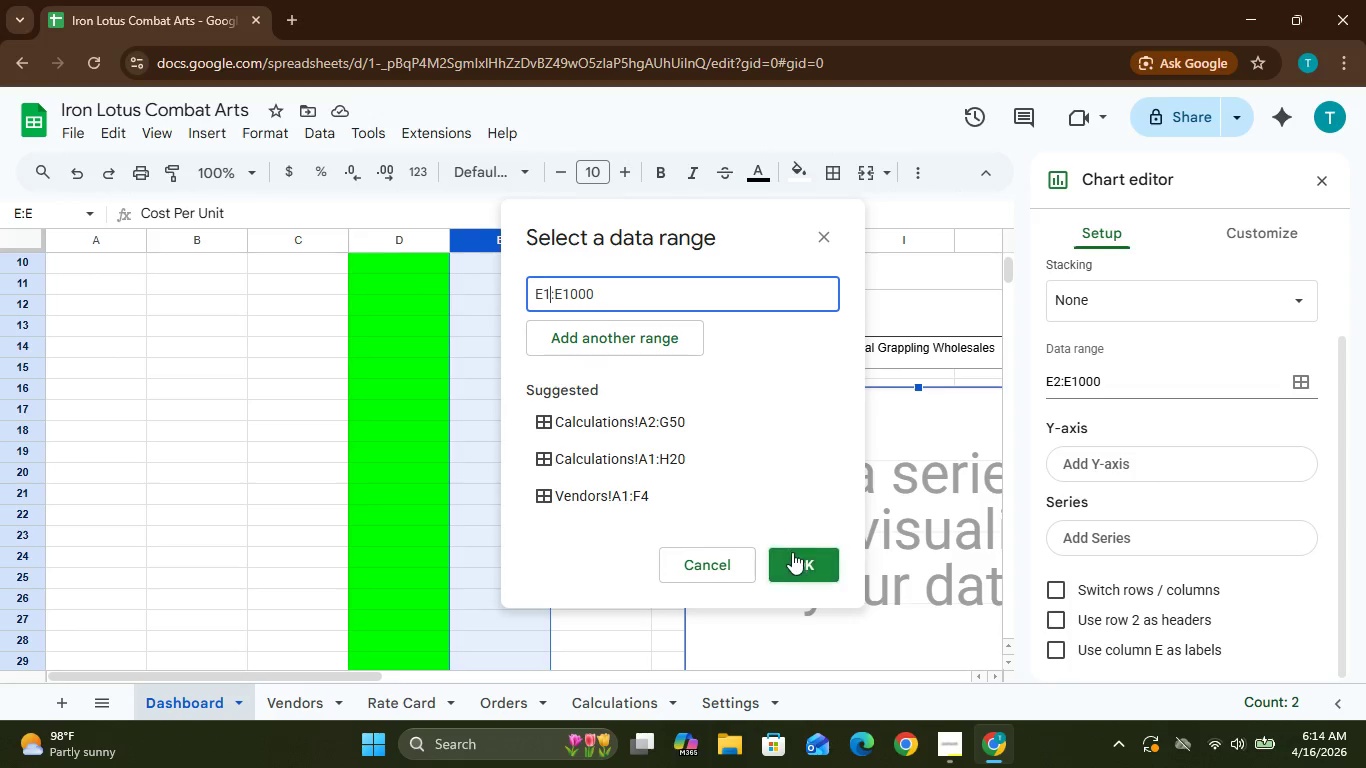 
left_click([794, 566])
 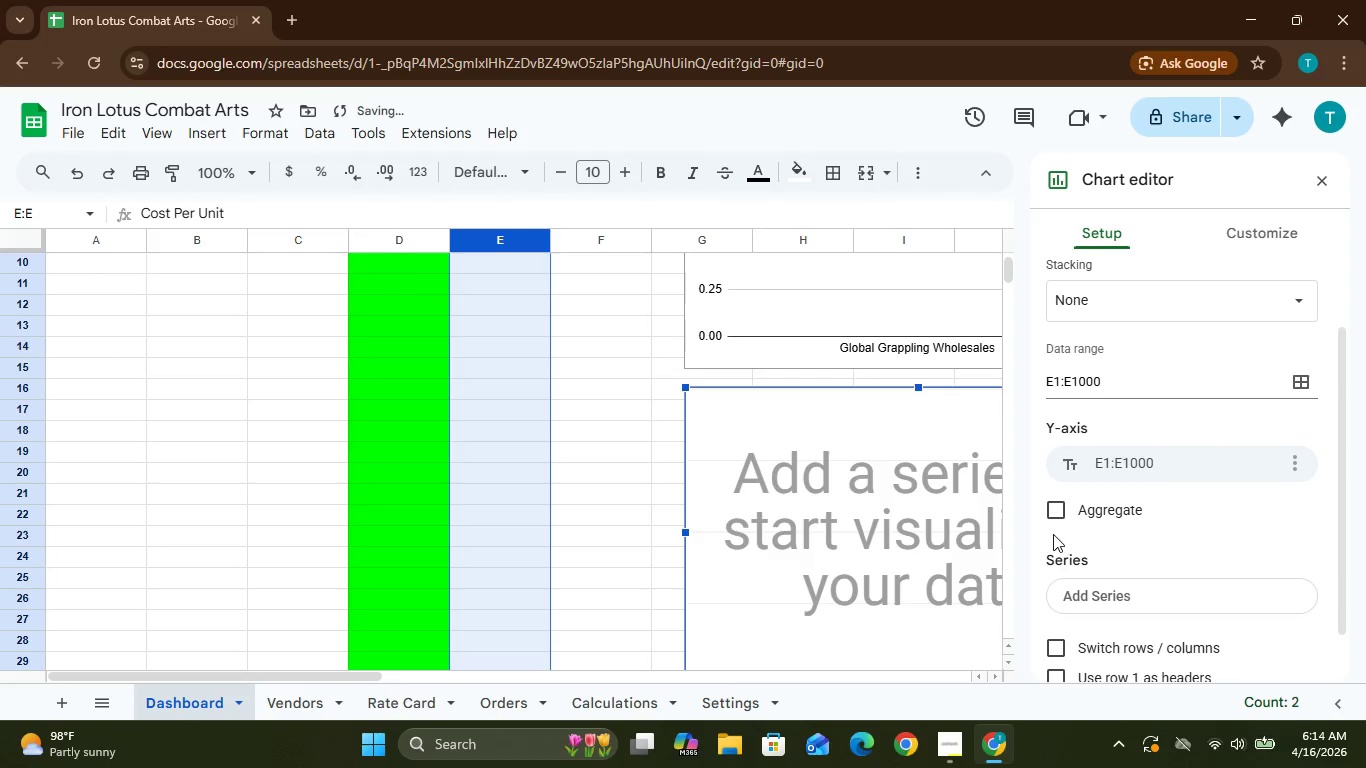 
left_click([1053, 513])
 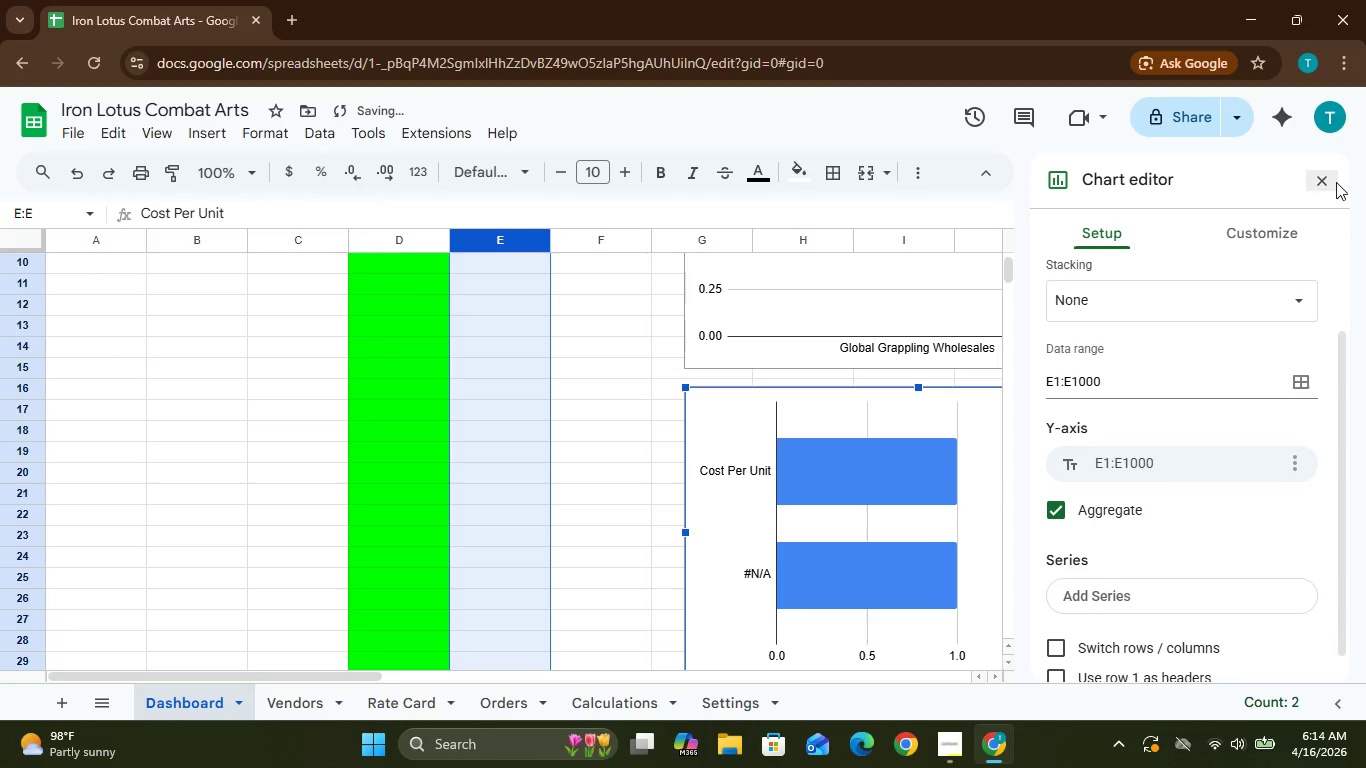 
left_click([1320, 180])
 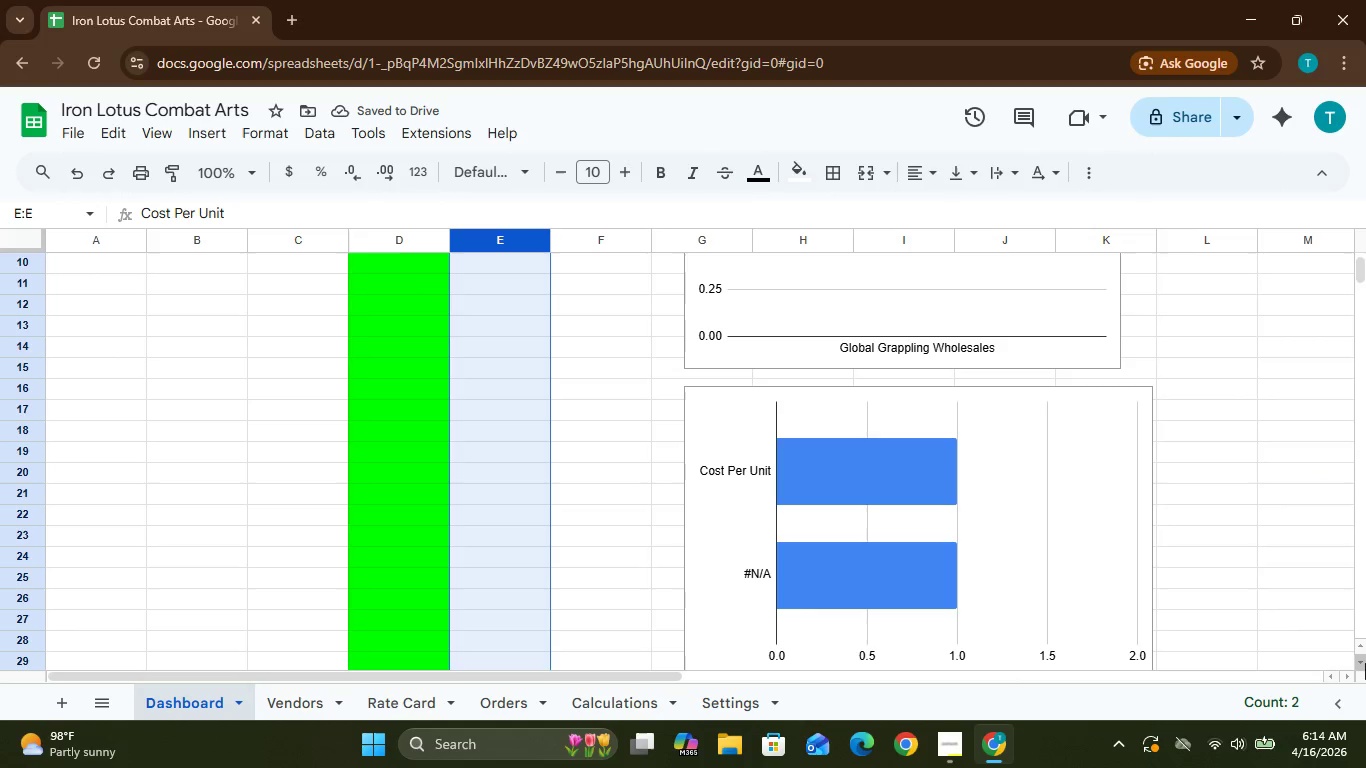 
double_click([1364, 666])
 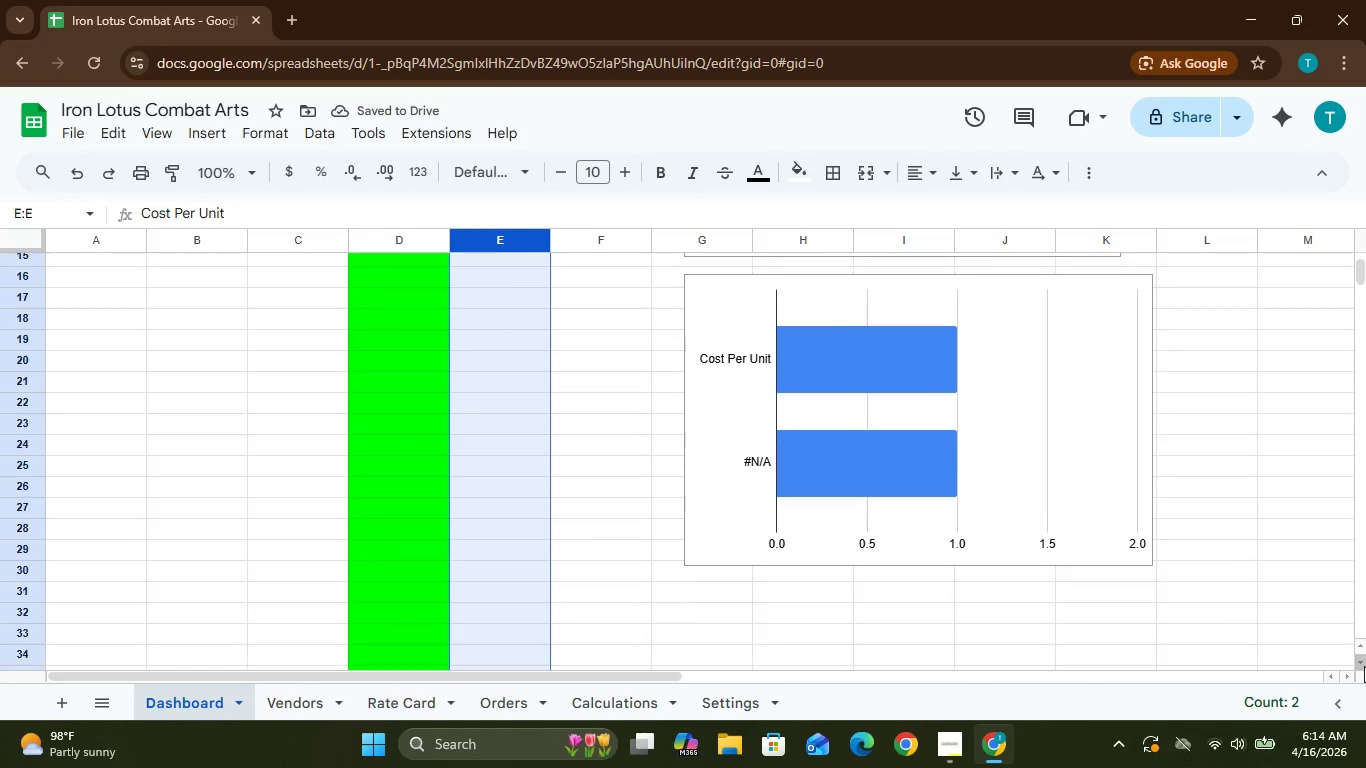 
triple_click([1364, 666])
 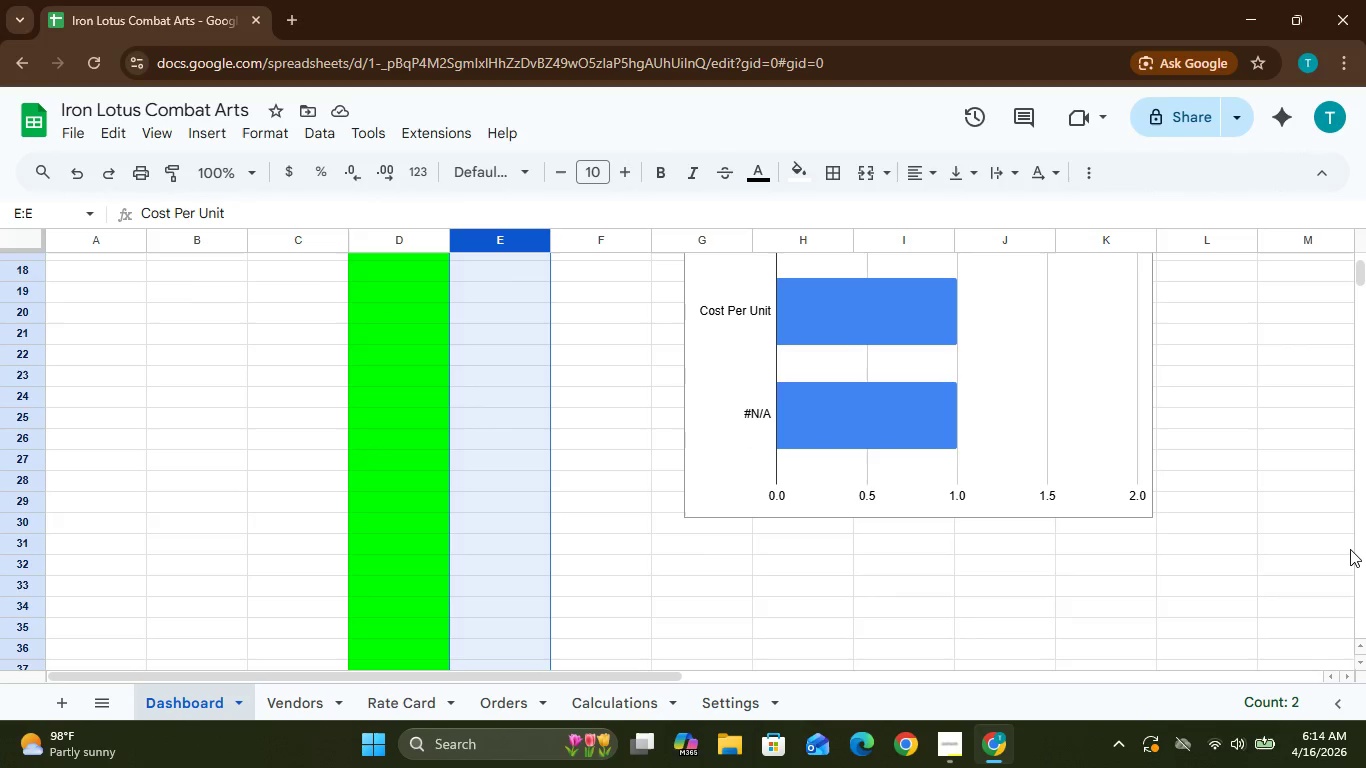 
wait(5.16)
 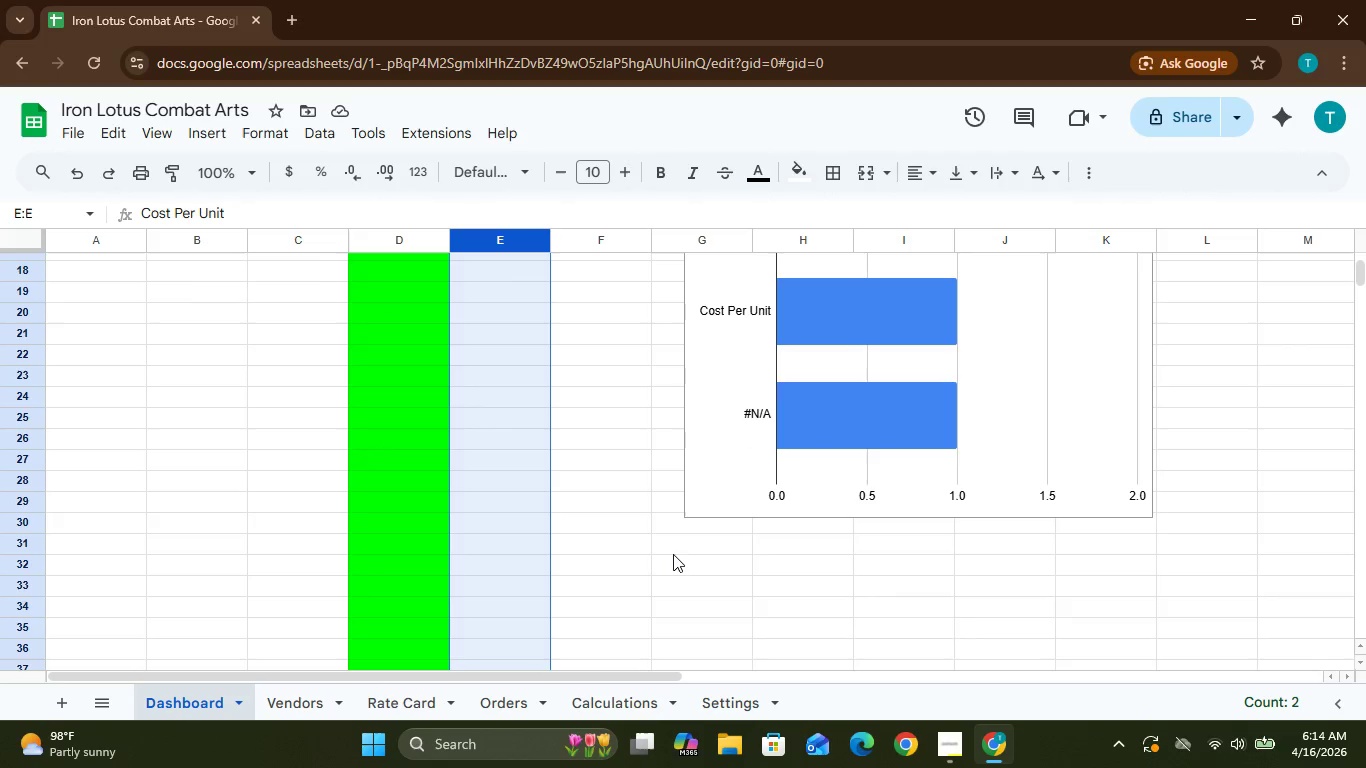 
left_click([1360, 645])
 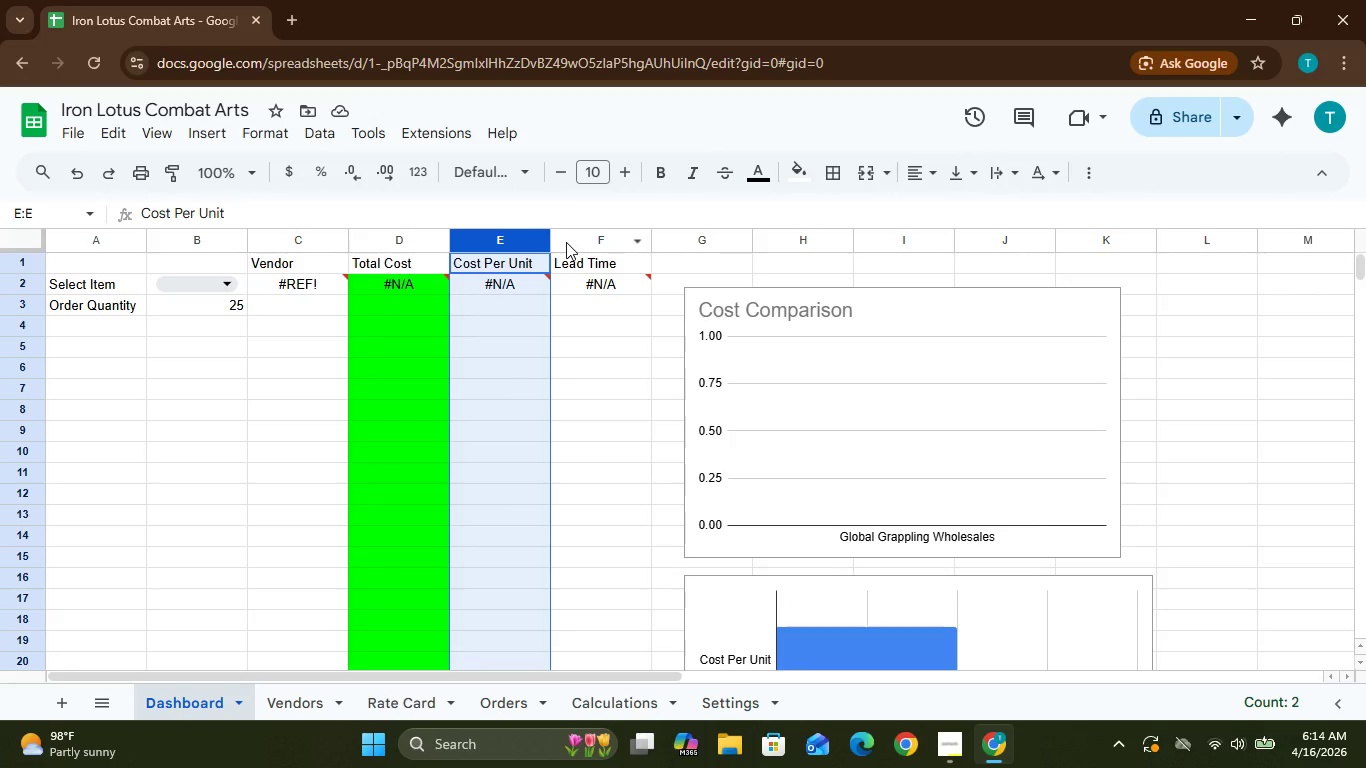 
wait(6.88)
 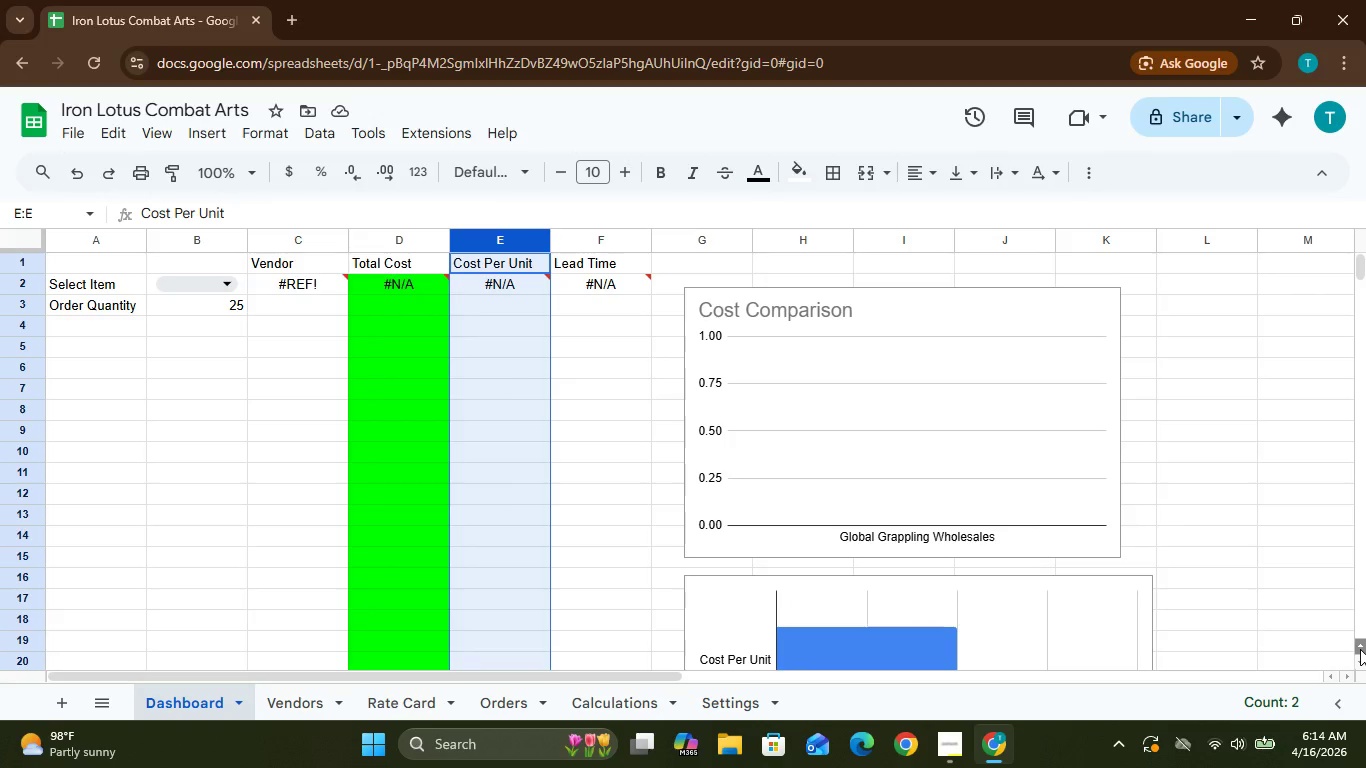 
left_click([564, 242])
 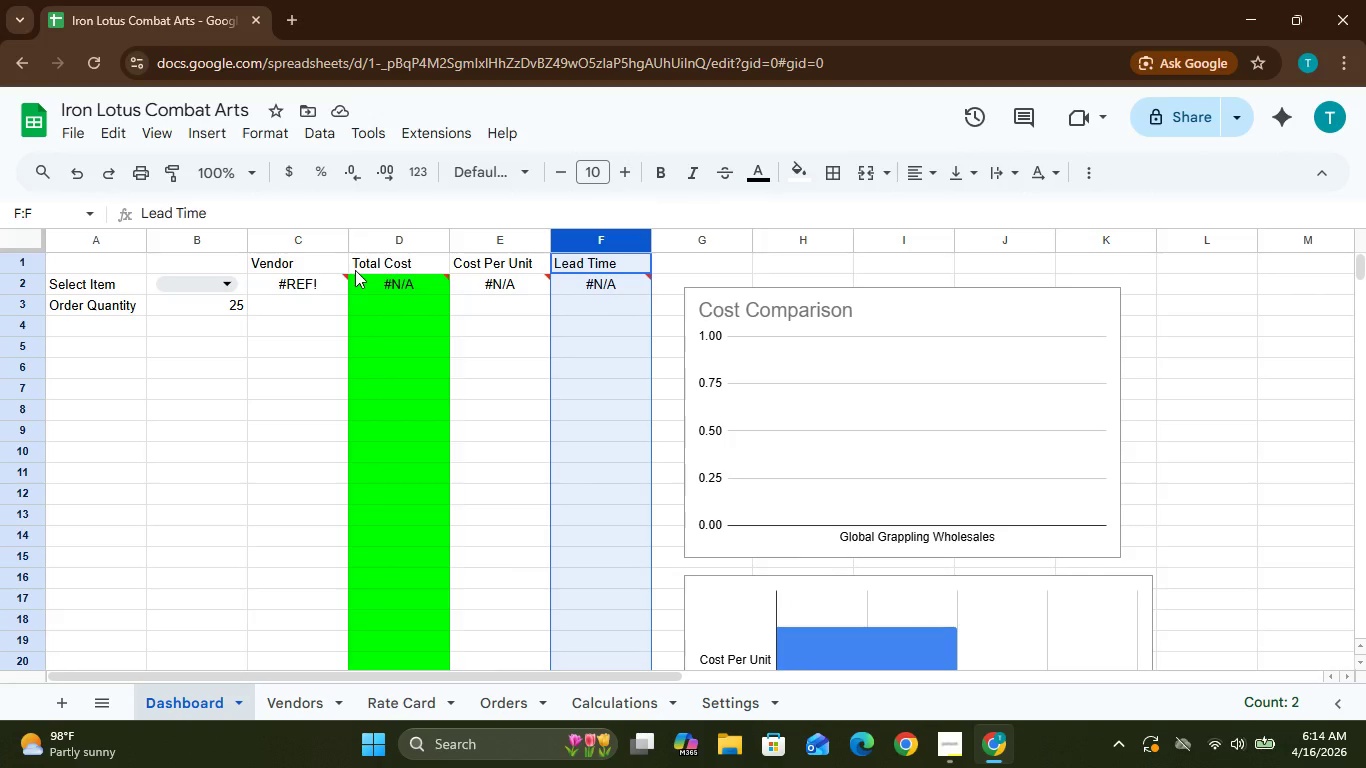 
left_click([736, 374])
 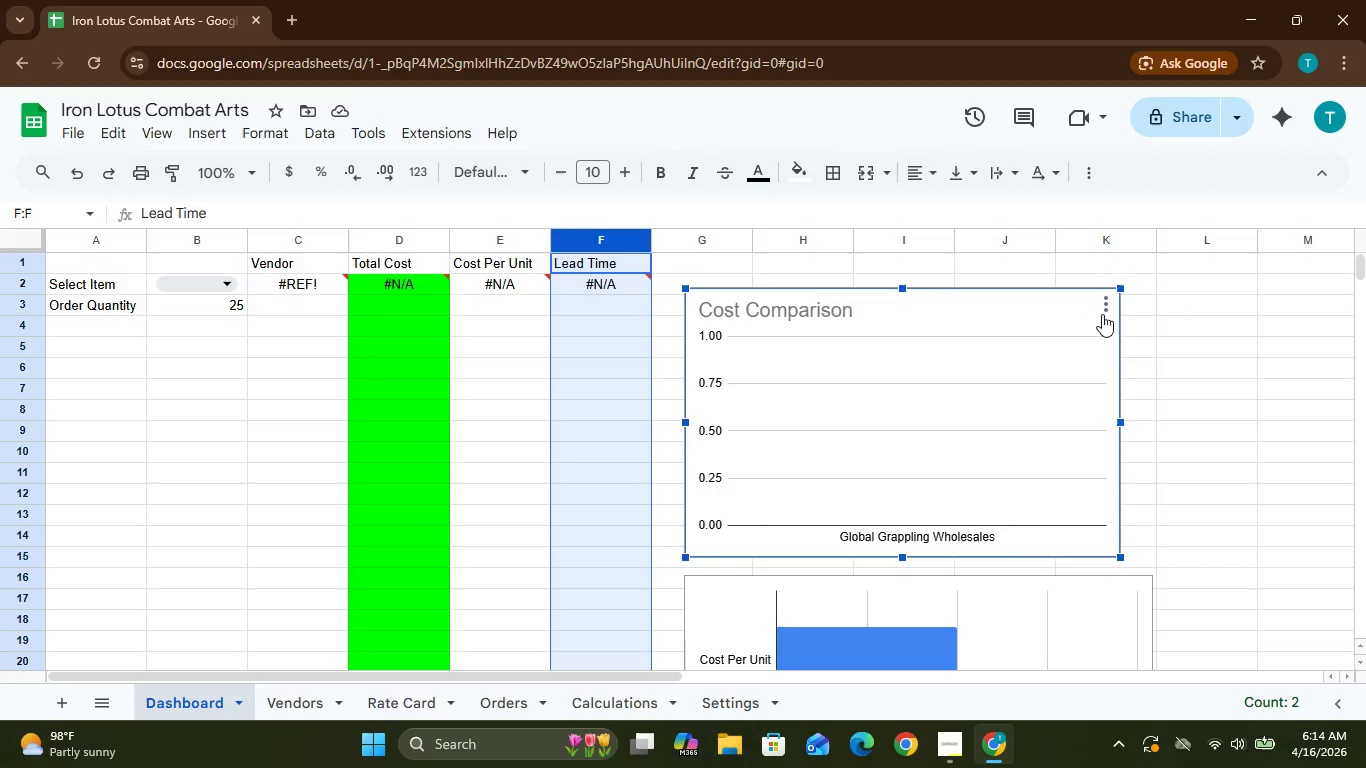 
left_click([1106, 314])
 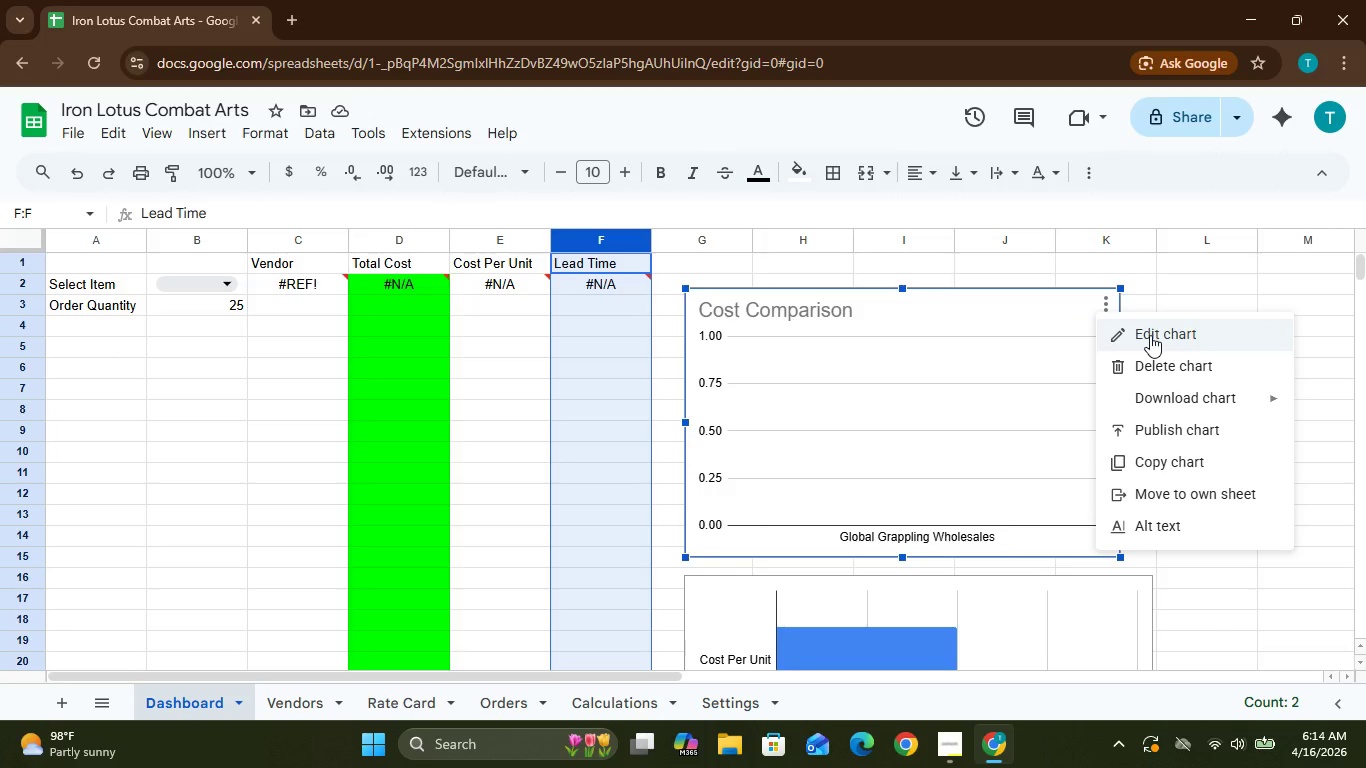 
left_click([1159, 369])
 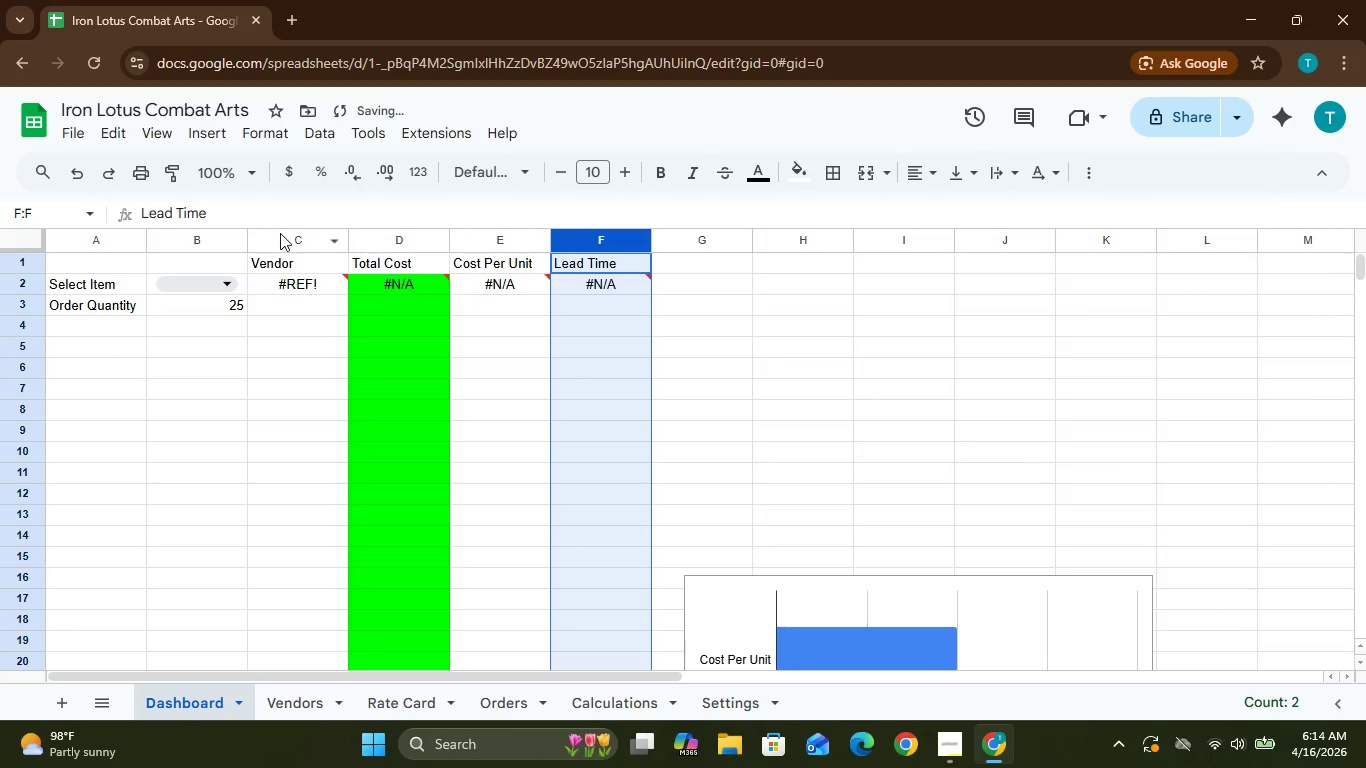 
left_click([279, 236])
 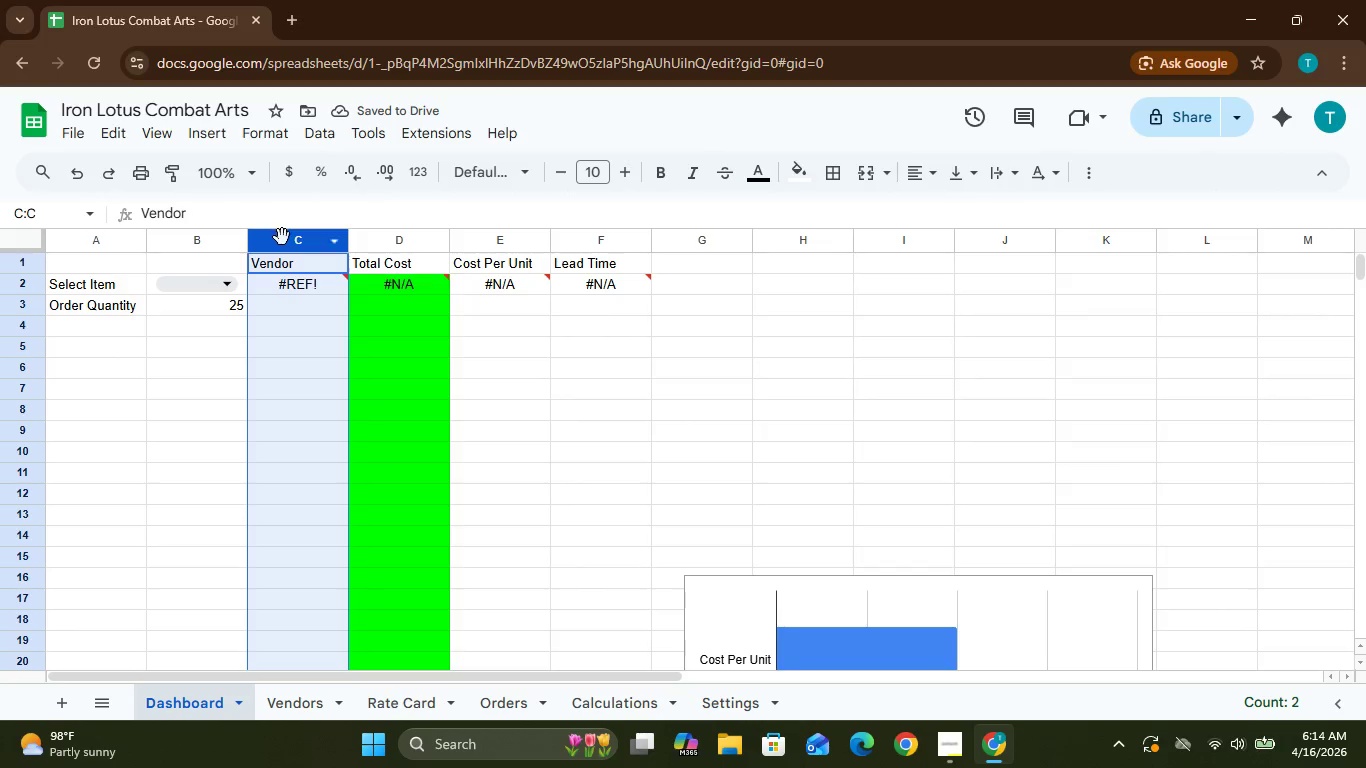 
hold_key(key=ControlLeft, duration=1.22)
 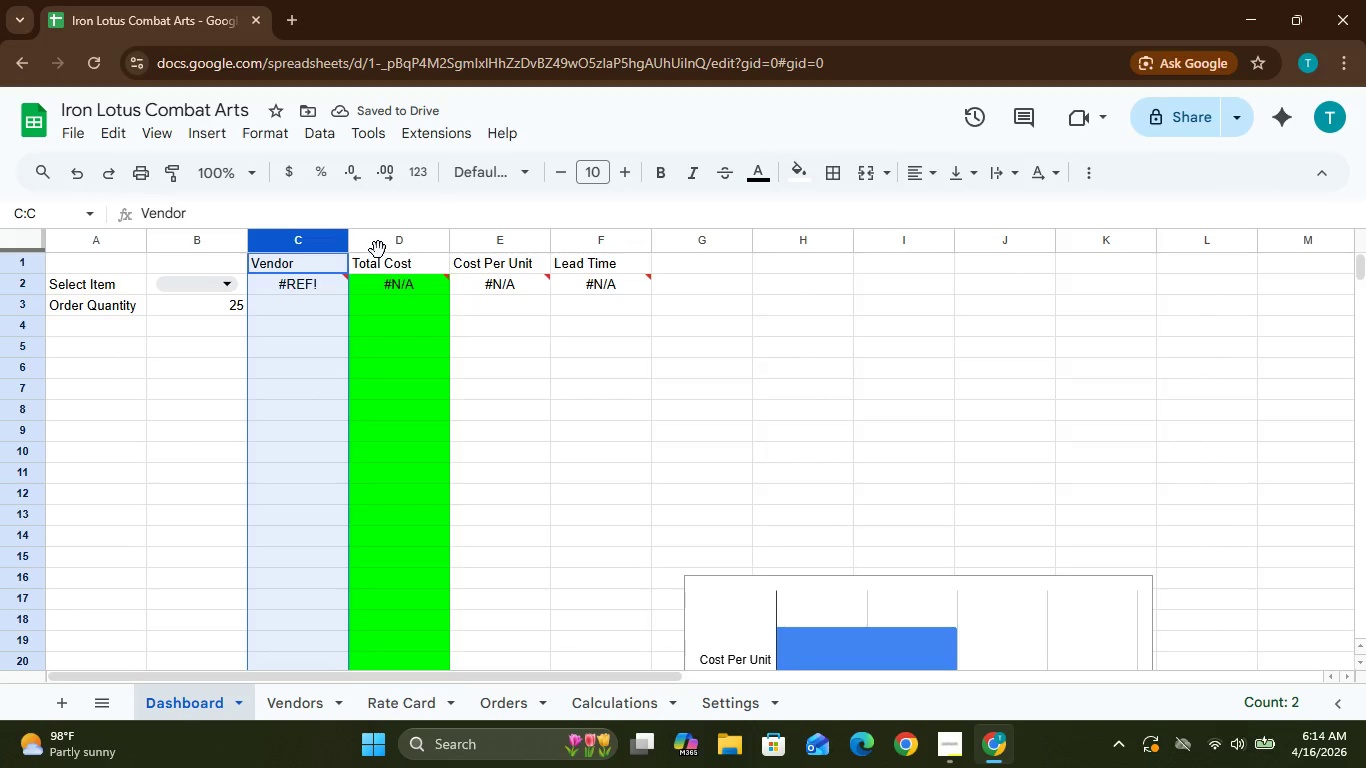 
hold_key(key=ShiftLeft, duration=1.66)
left_click([368, 241])
 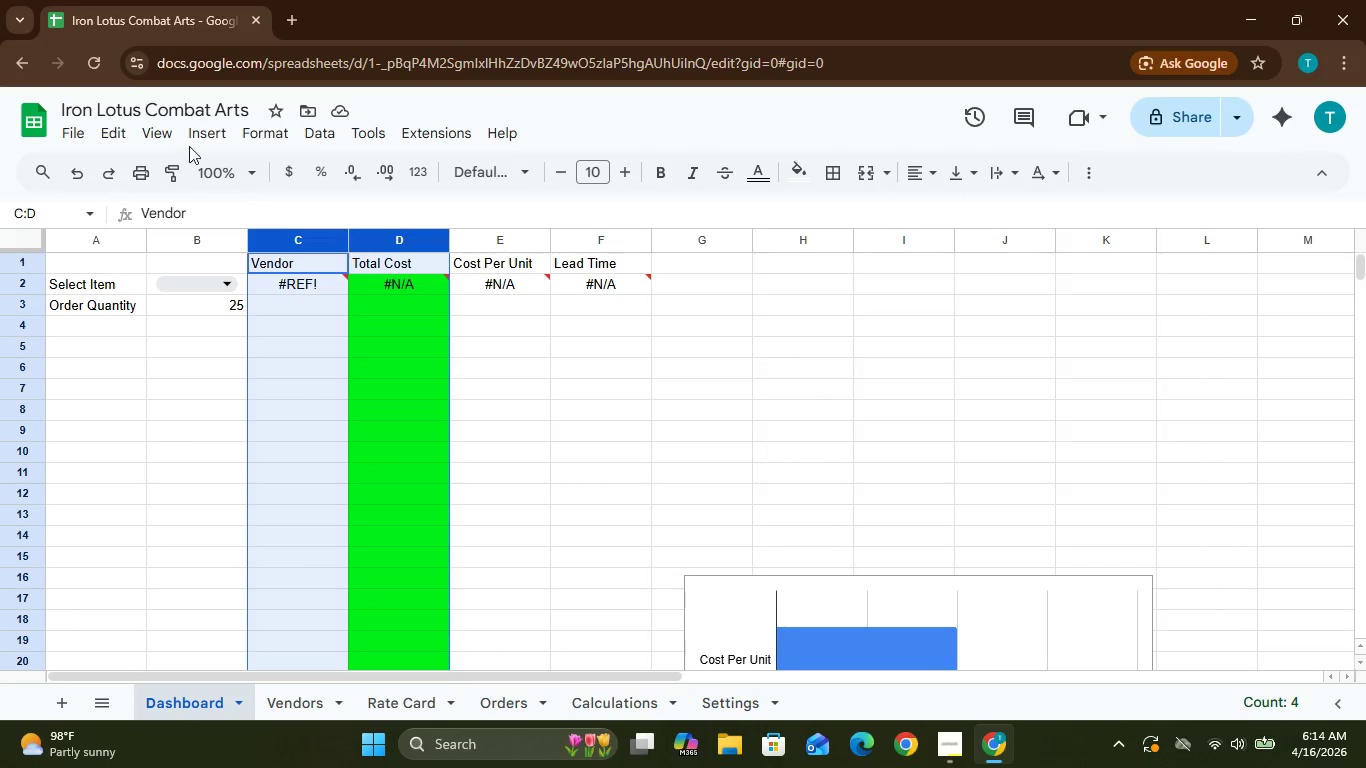 
left_click([220, 136])
 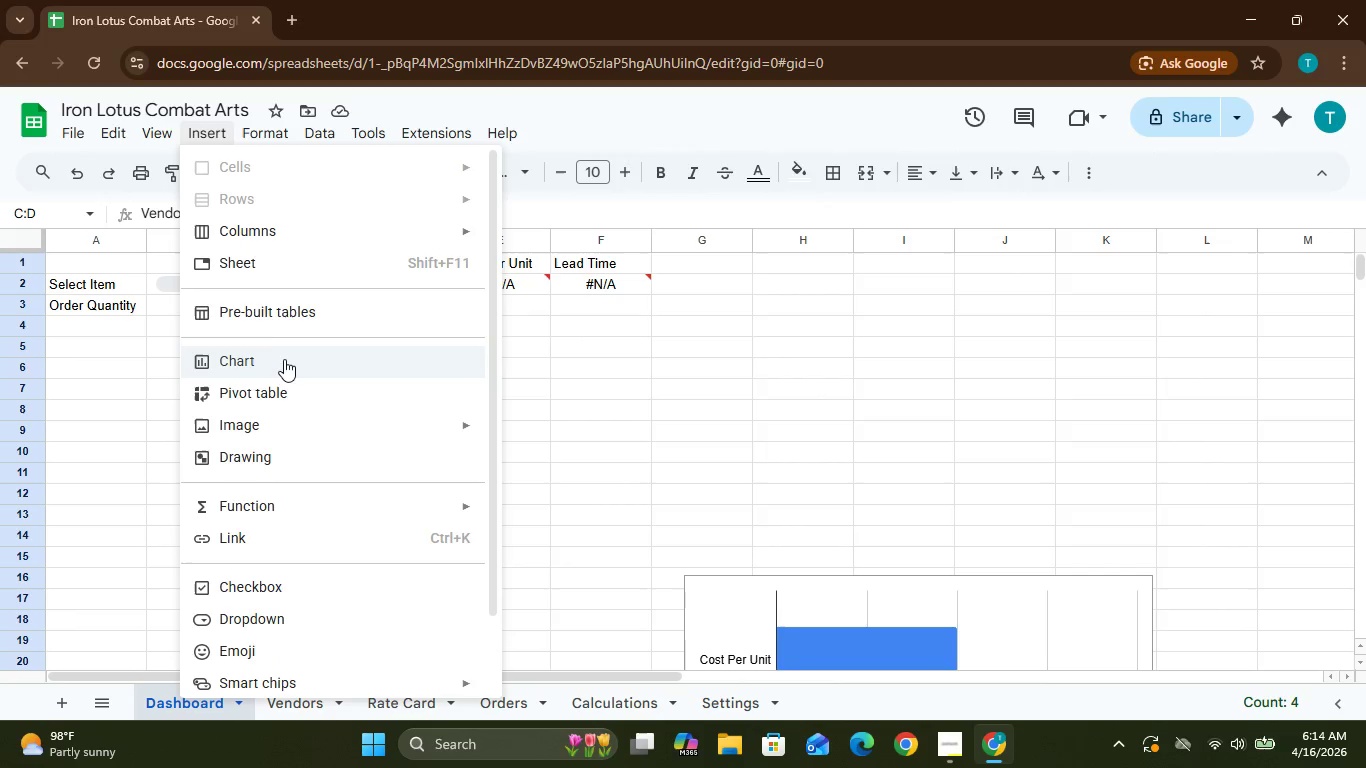 
left_click([281, 362])
 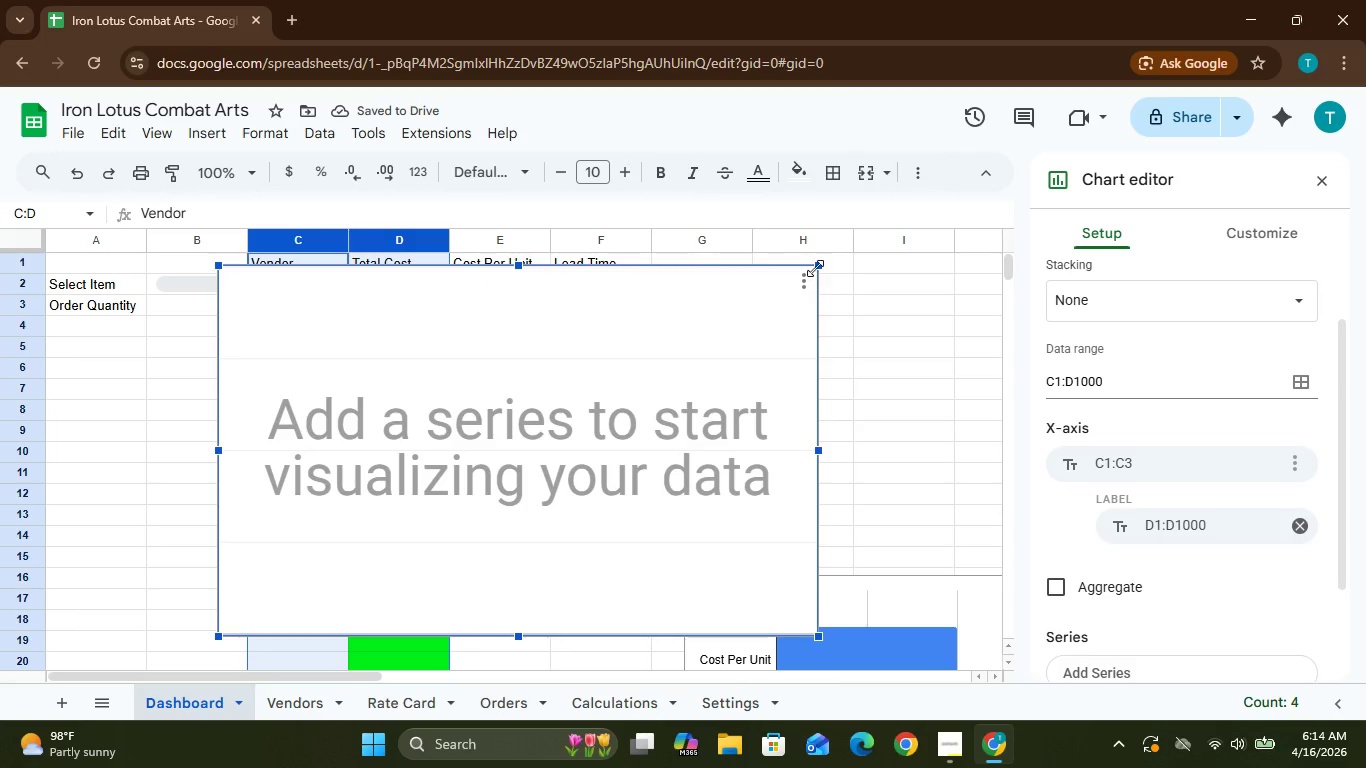 
left_click_drag(start_coordinate=[816, 269], to_coordinate=[703, 378])
 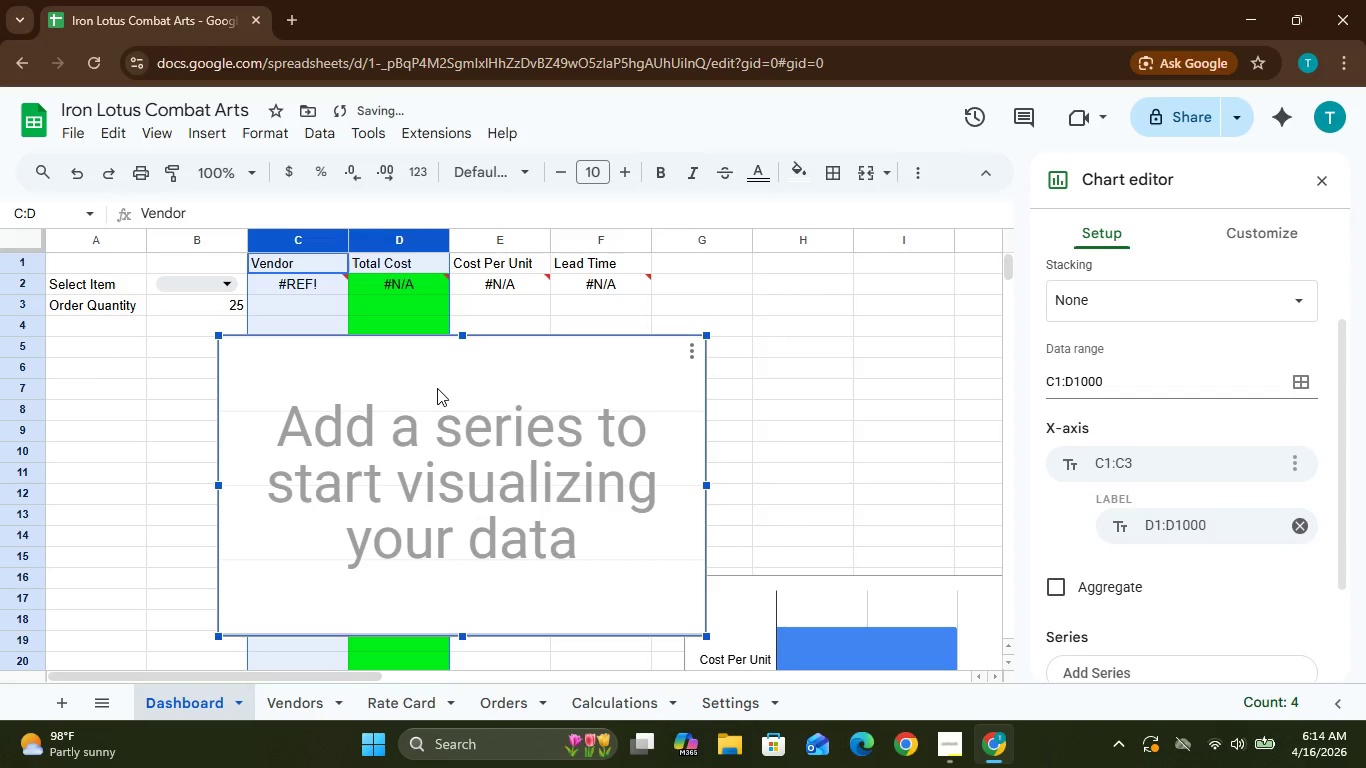 
left_click_drag(start_coordinate=[437, 388], to_coordinate=[914, 316])
 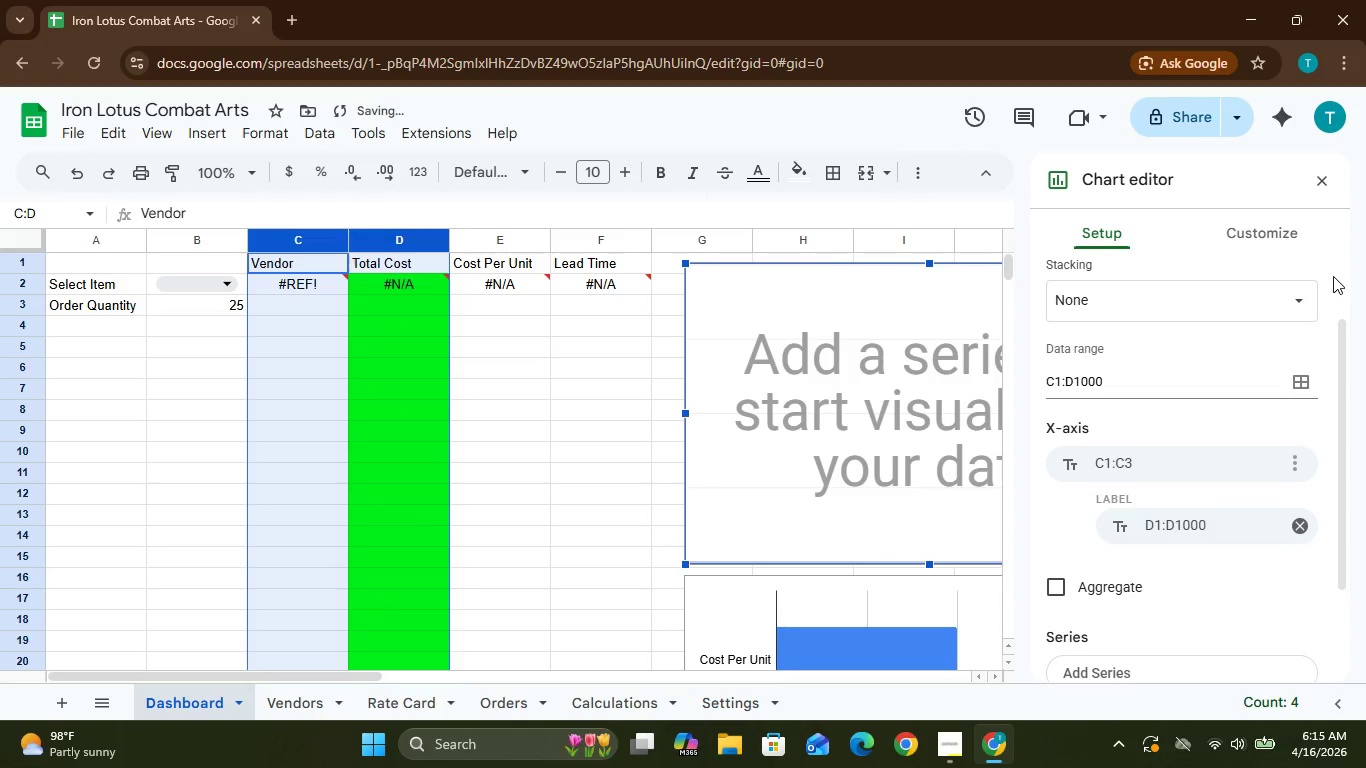 
left_click([1336, 277])
 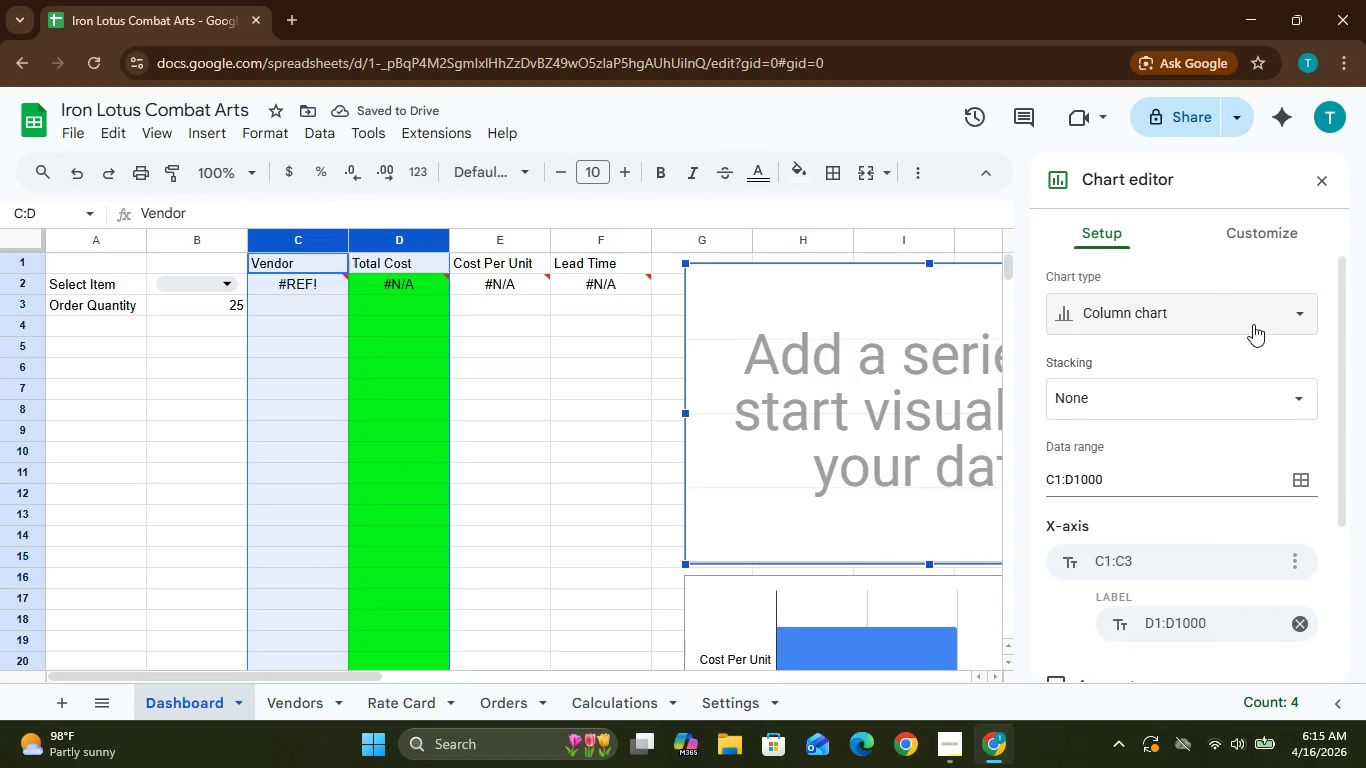 
left_click([1252, 324])
 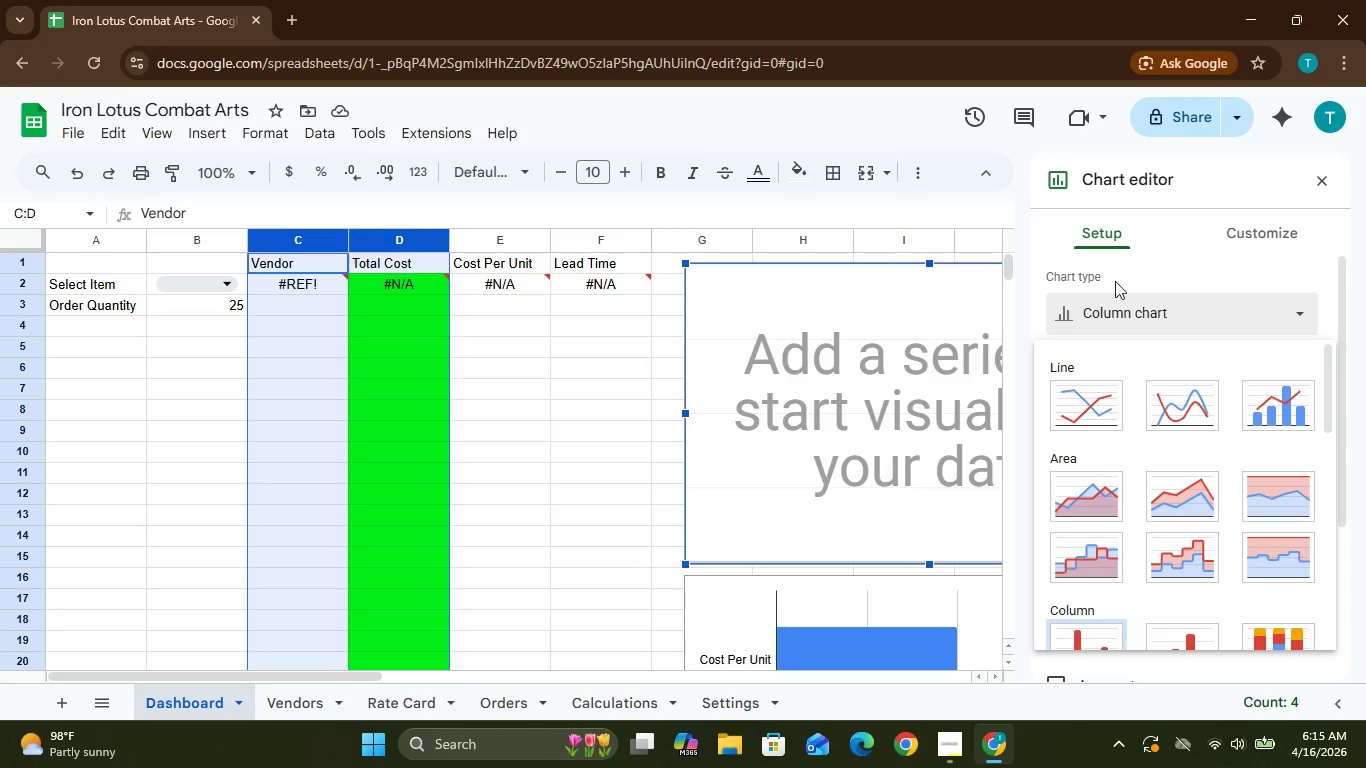 
wait(5.62)
 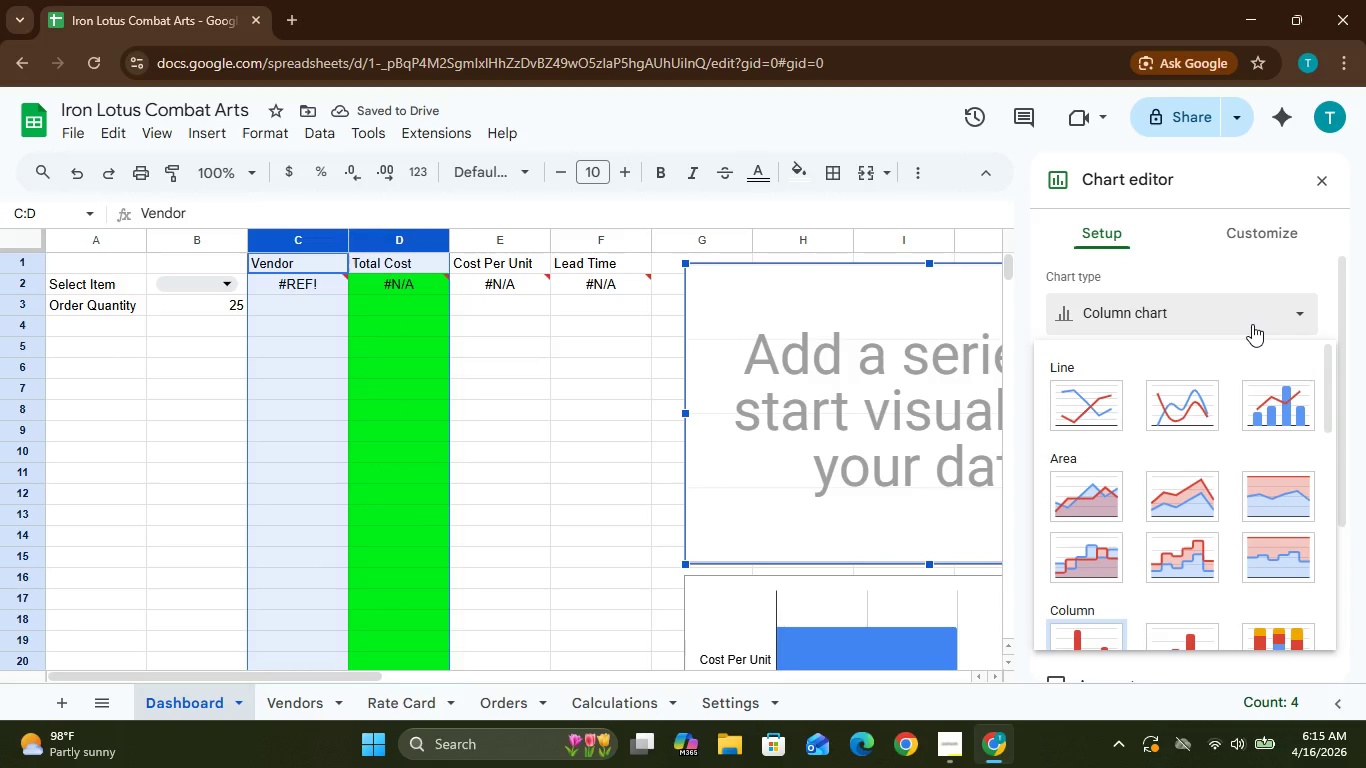 
left_click([1330, 500])
 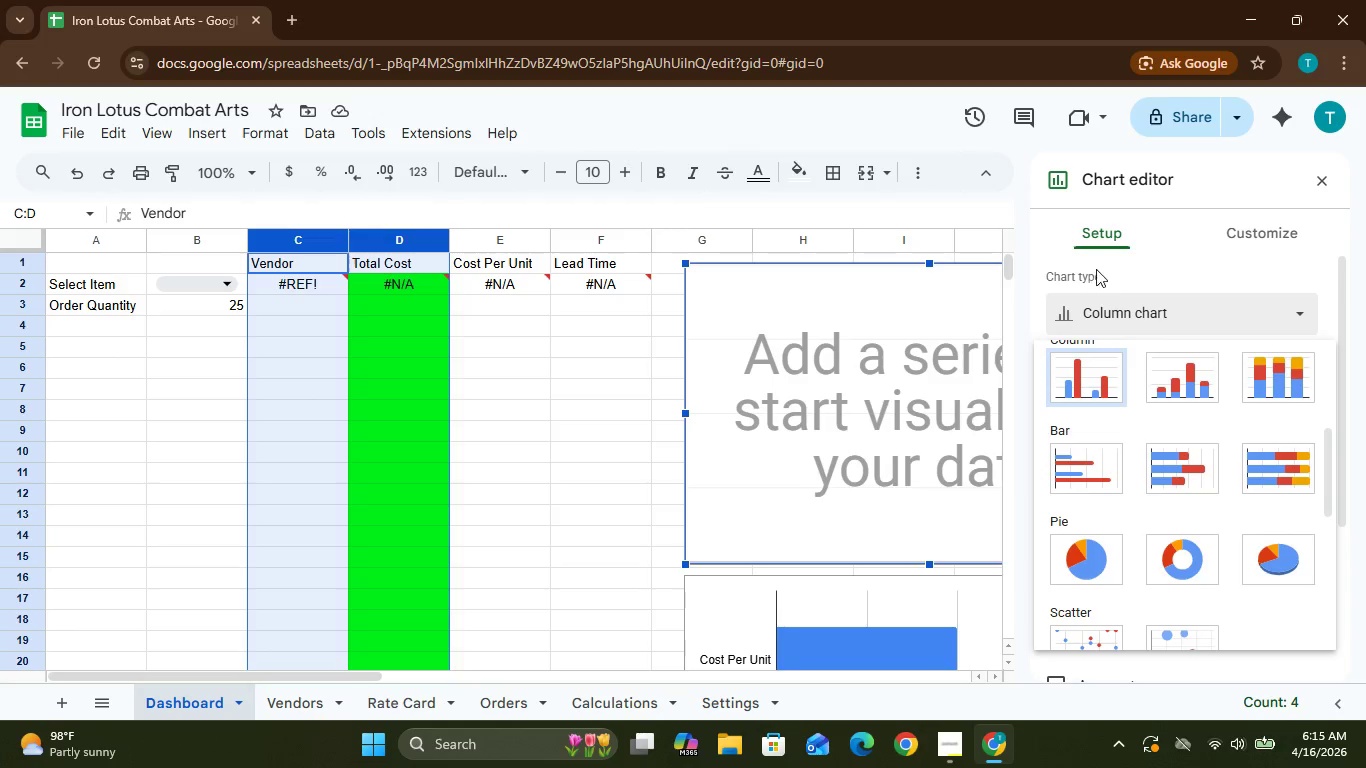 
left_click_drag(start_coordinate=[1104, 237], to_coordinate=[1184, 382])
 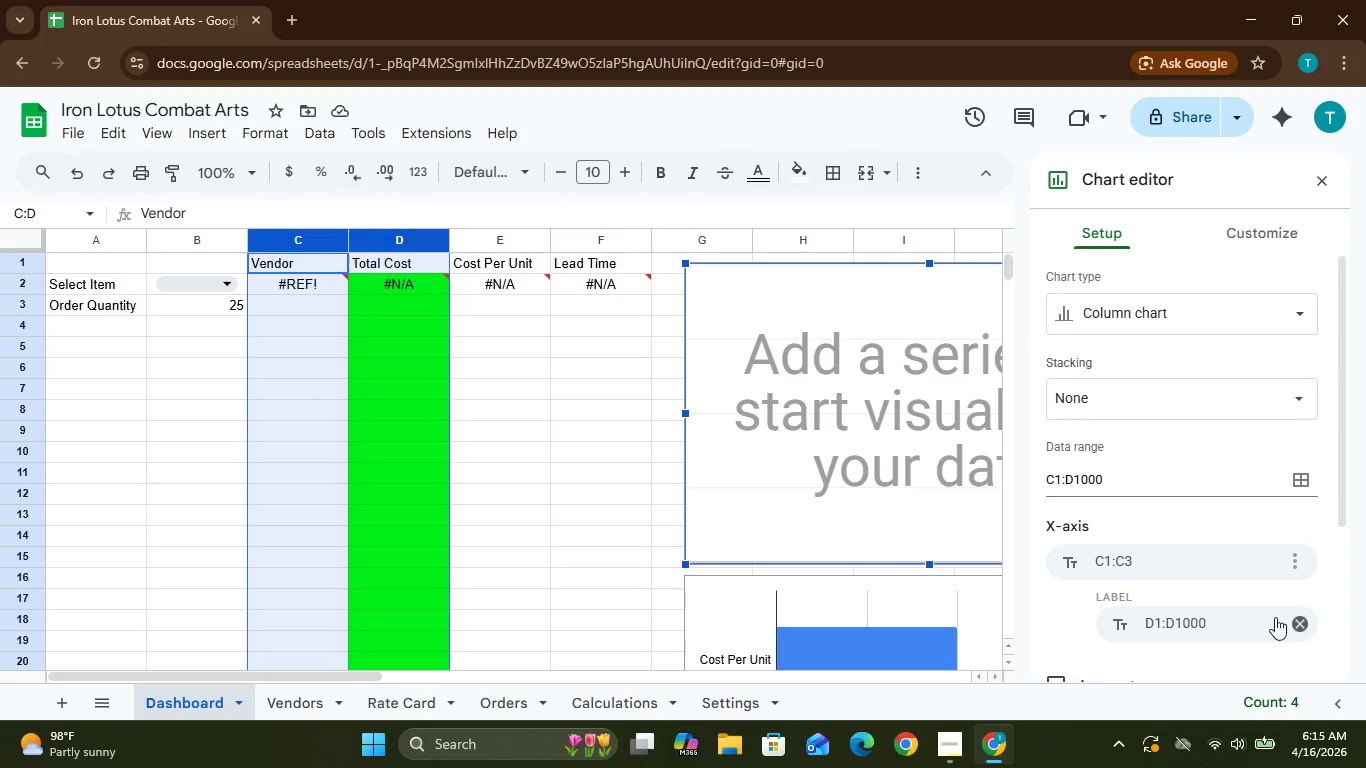 
left_click([1338, 617])
 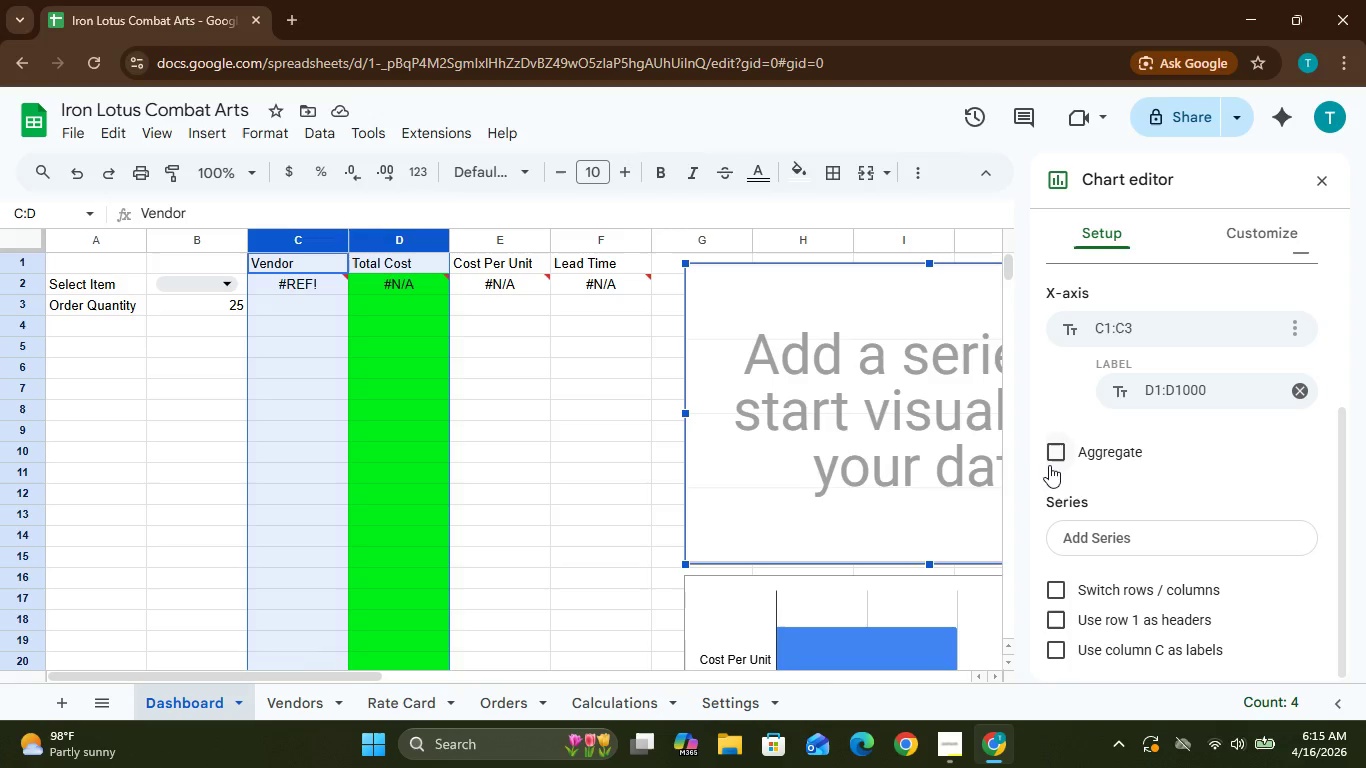 
left_click([1051, 459])
 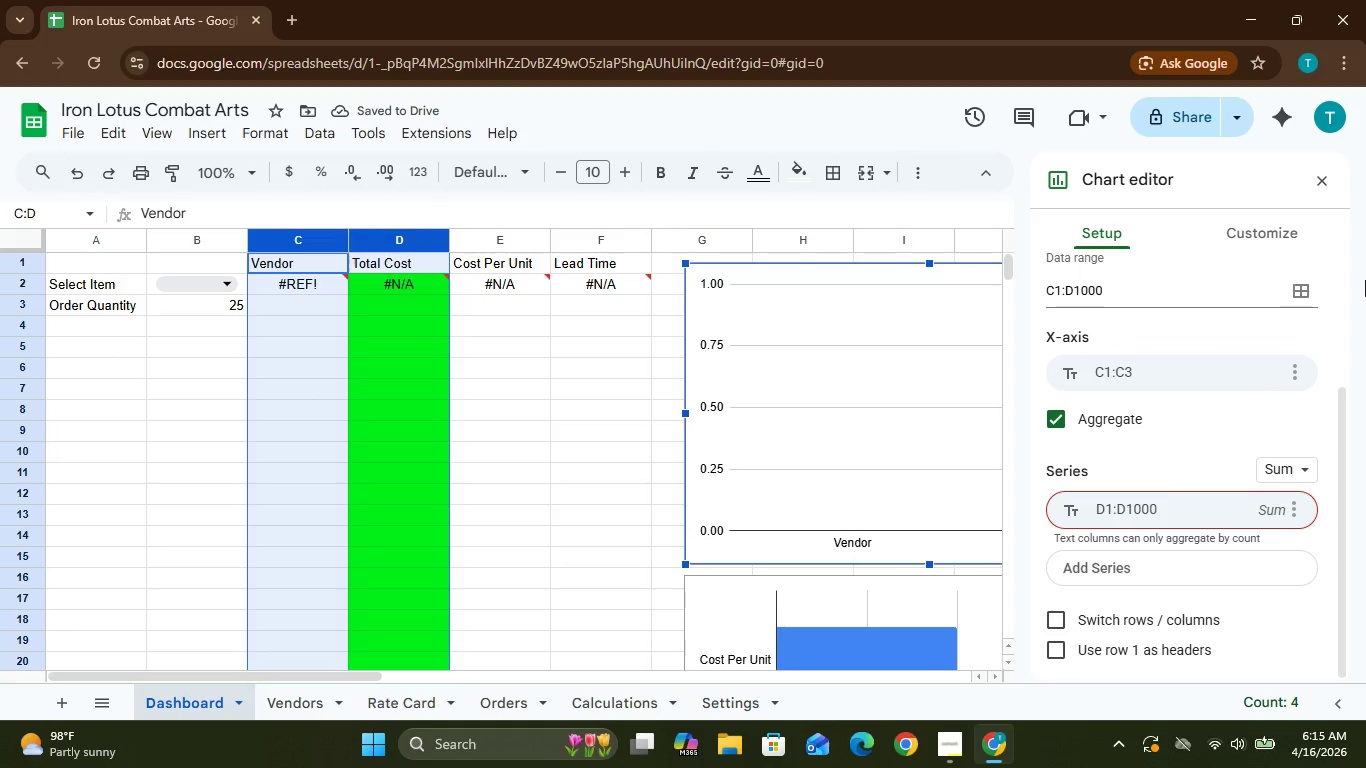 
wait(5.8)
 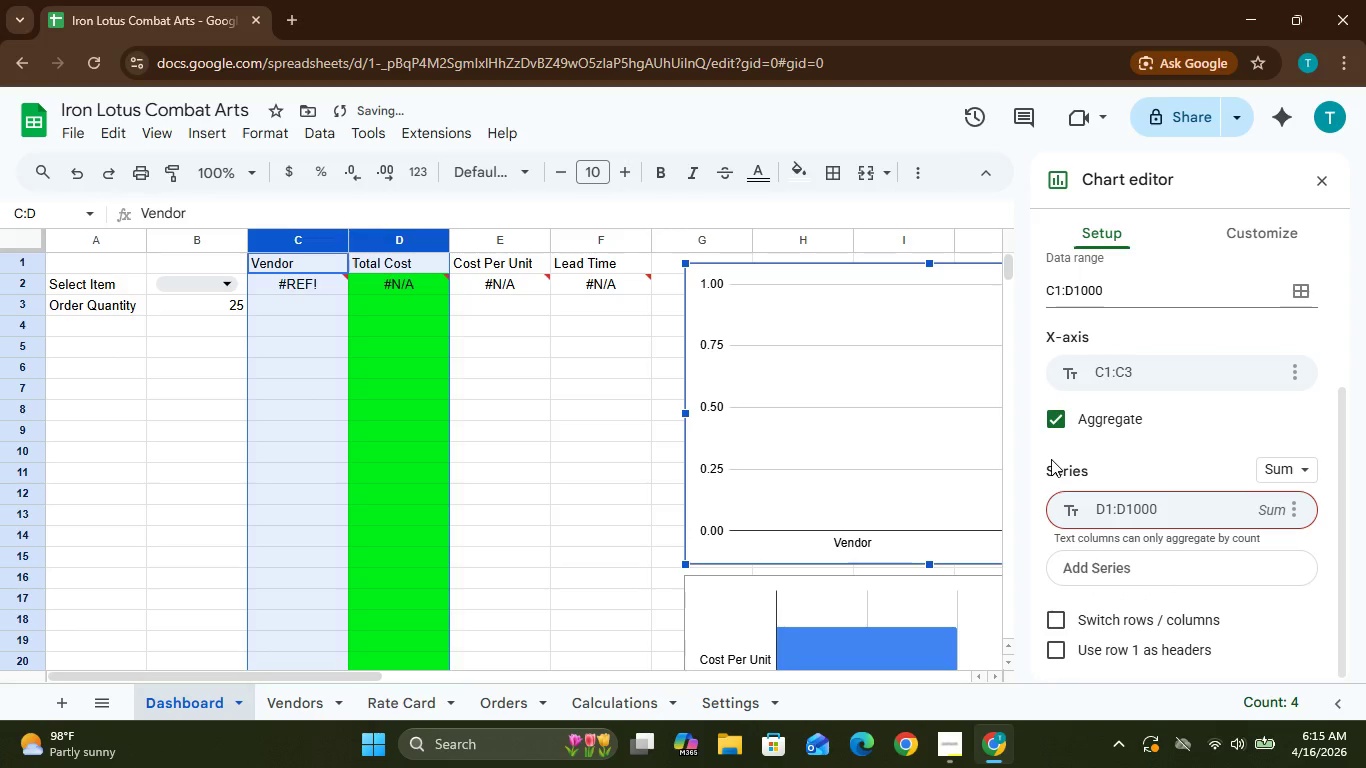 
left_click([1324, 180])
 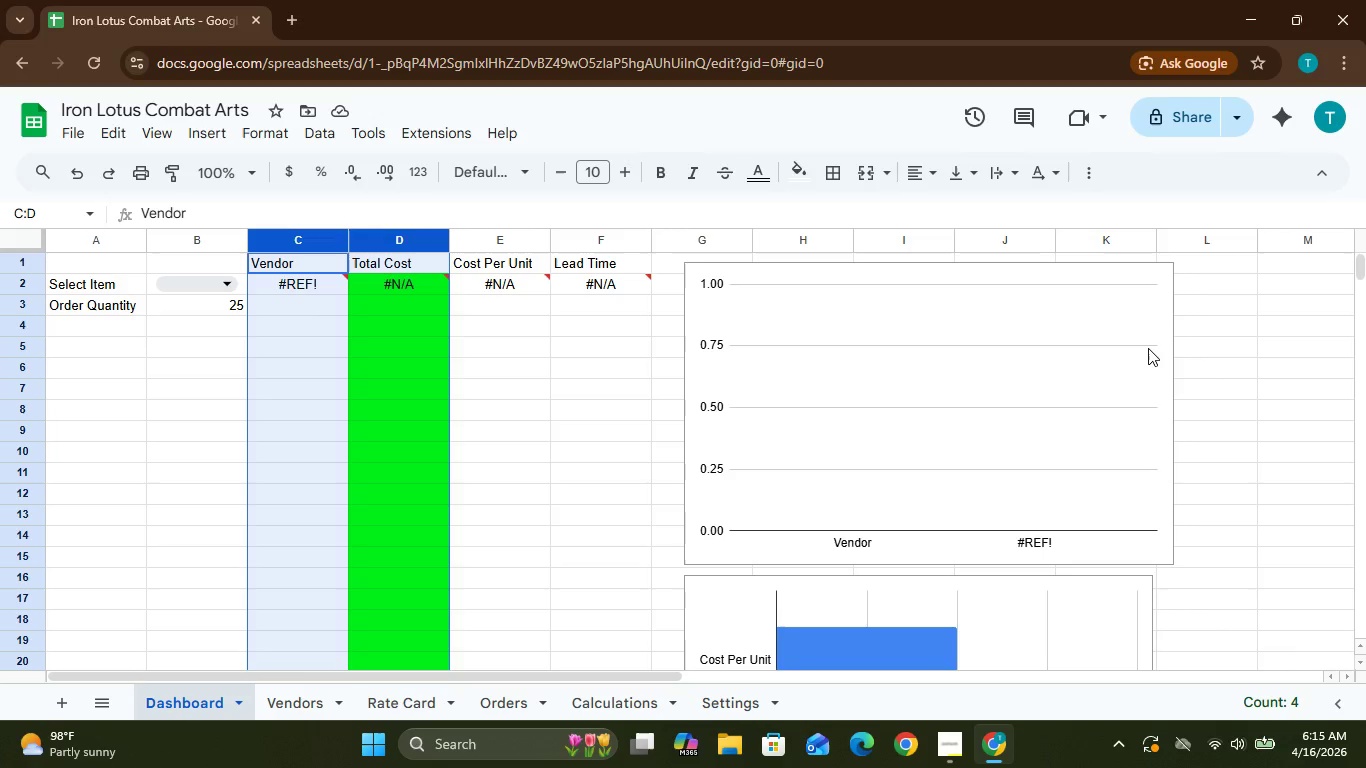 
wait(7.17)
 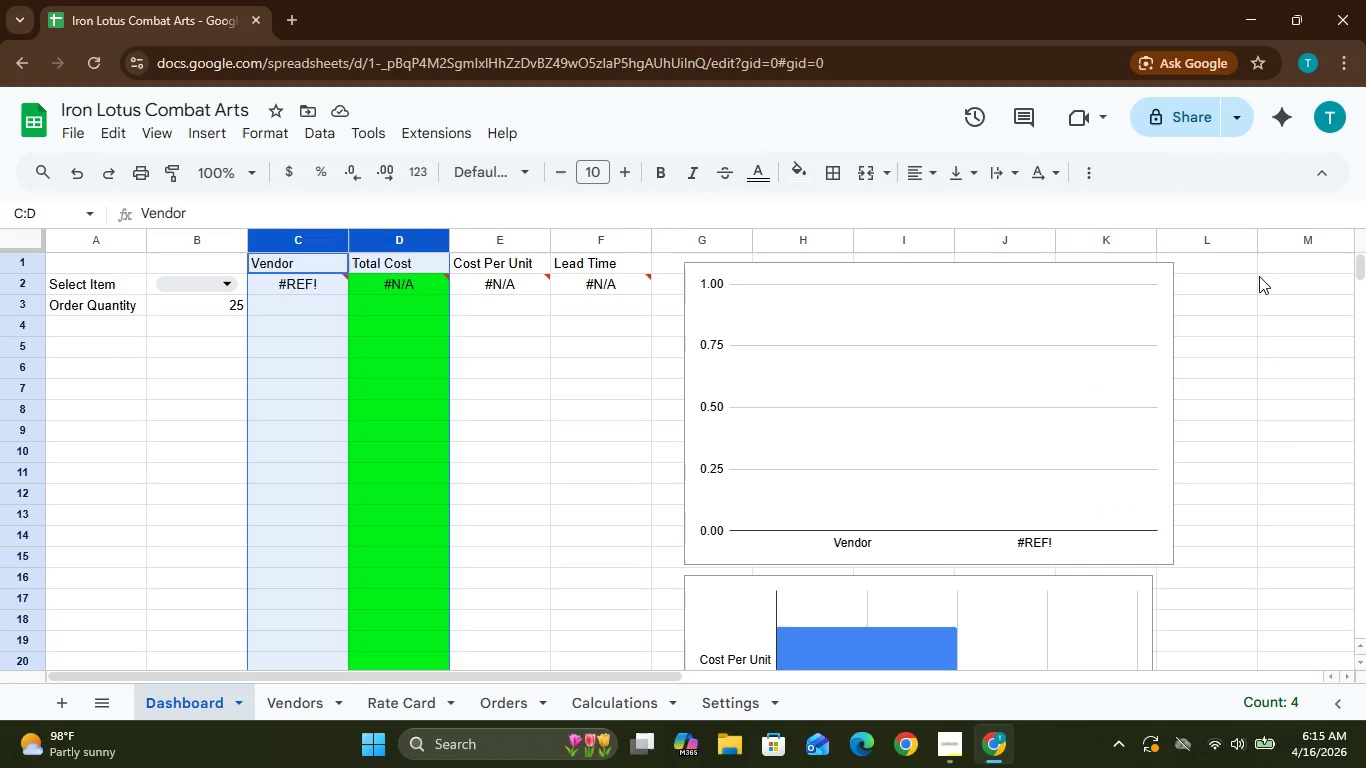 
left_click([1173, 524])
 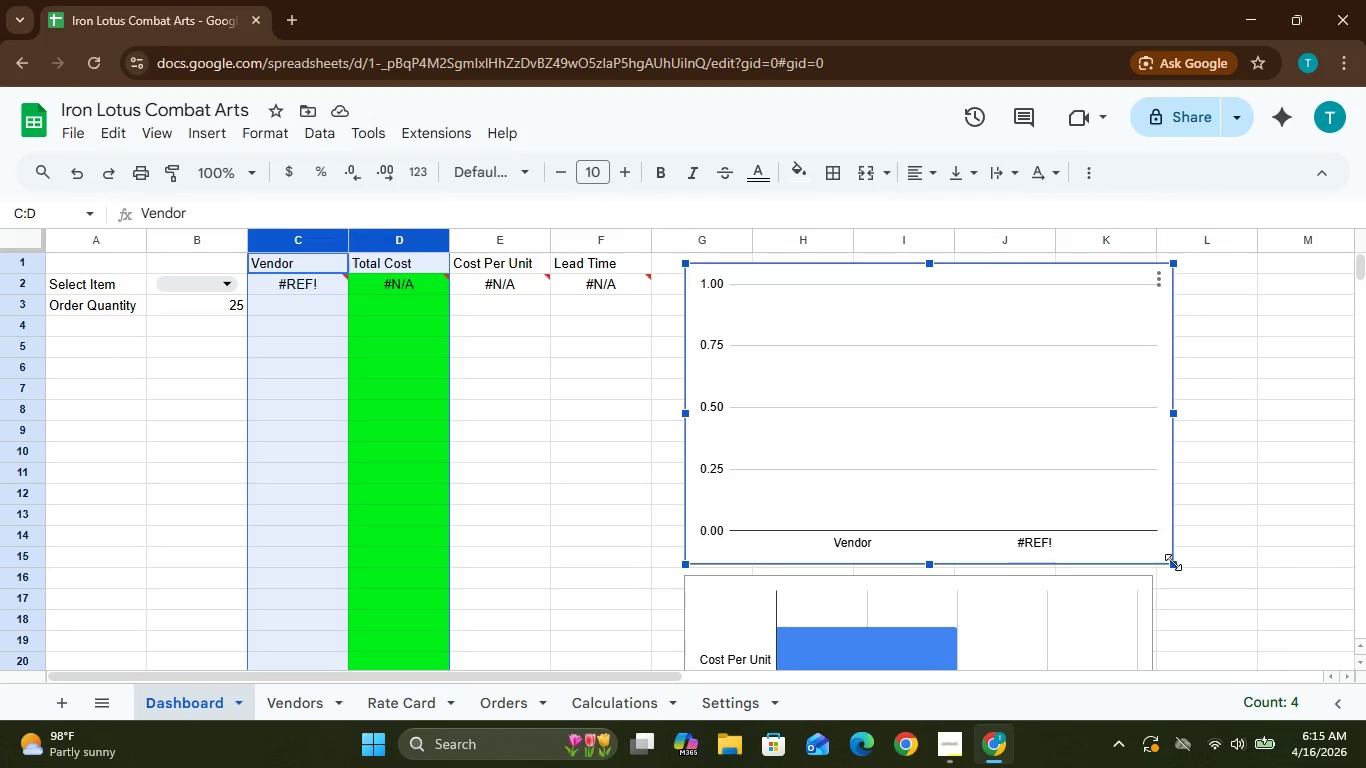 
left_click_drag(start_coordinate=[1173, 562], to_coordinate=[1118, 547])
 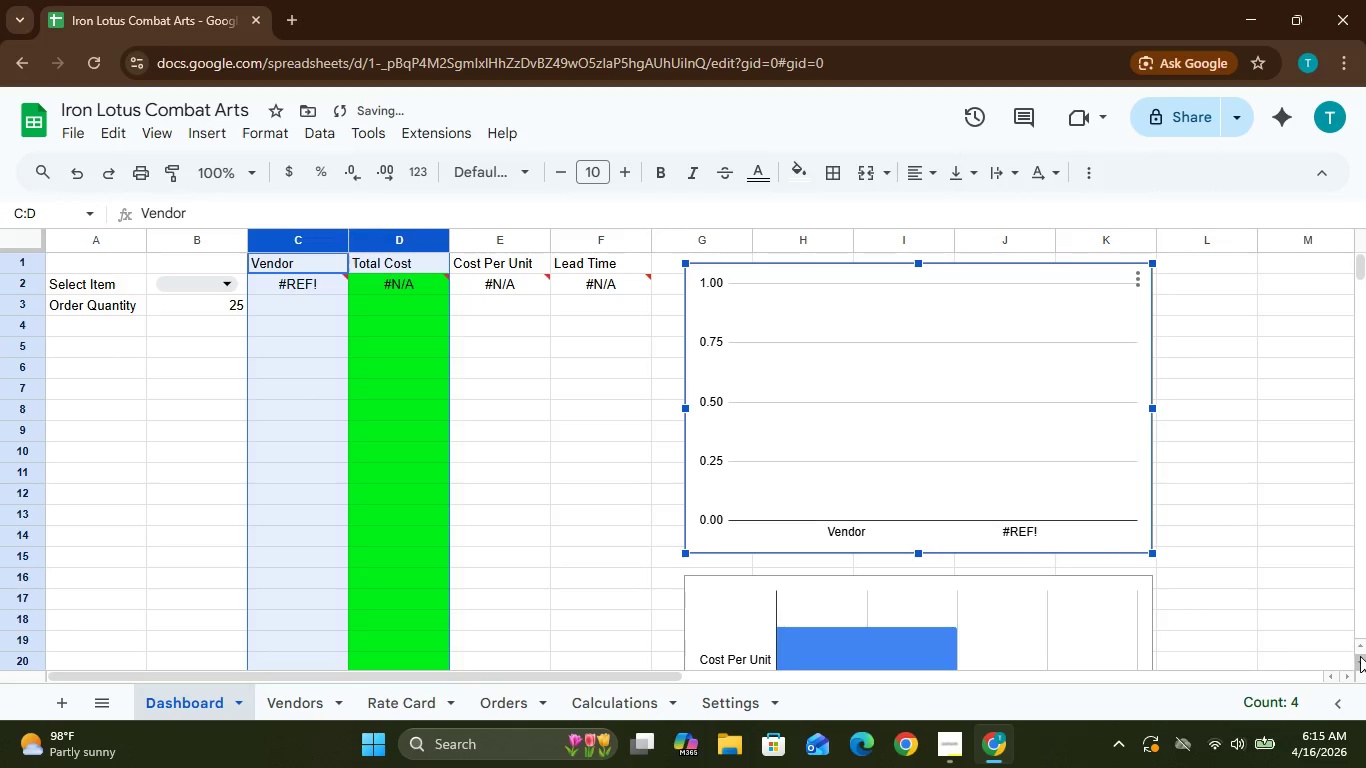 
double_click([1358, 660])
 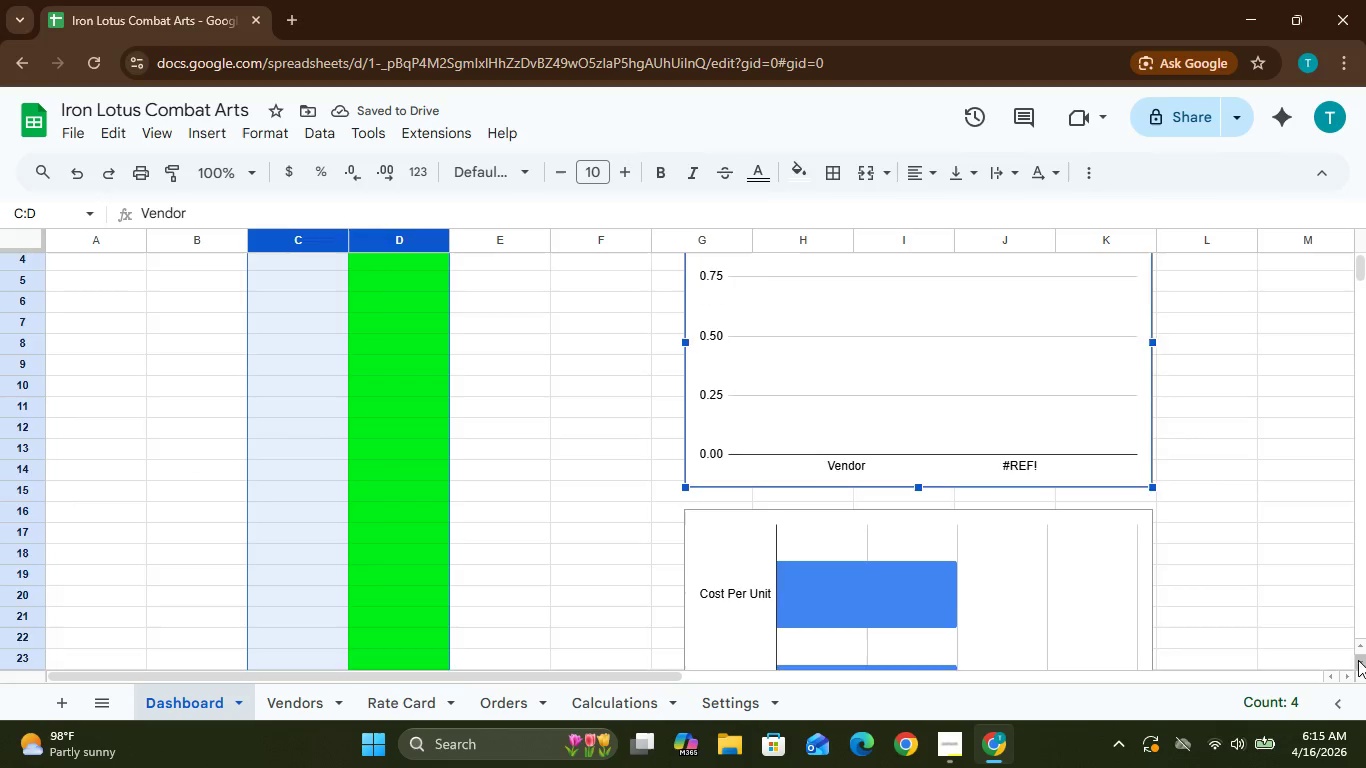 
triple_click([1358, 660])
 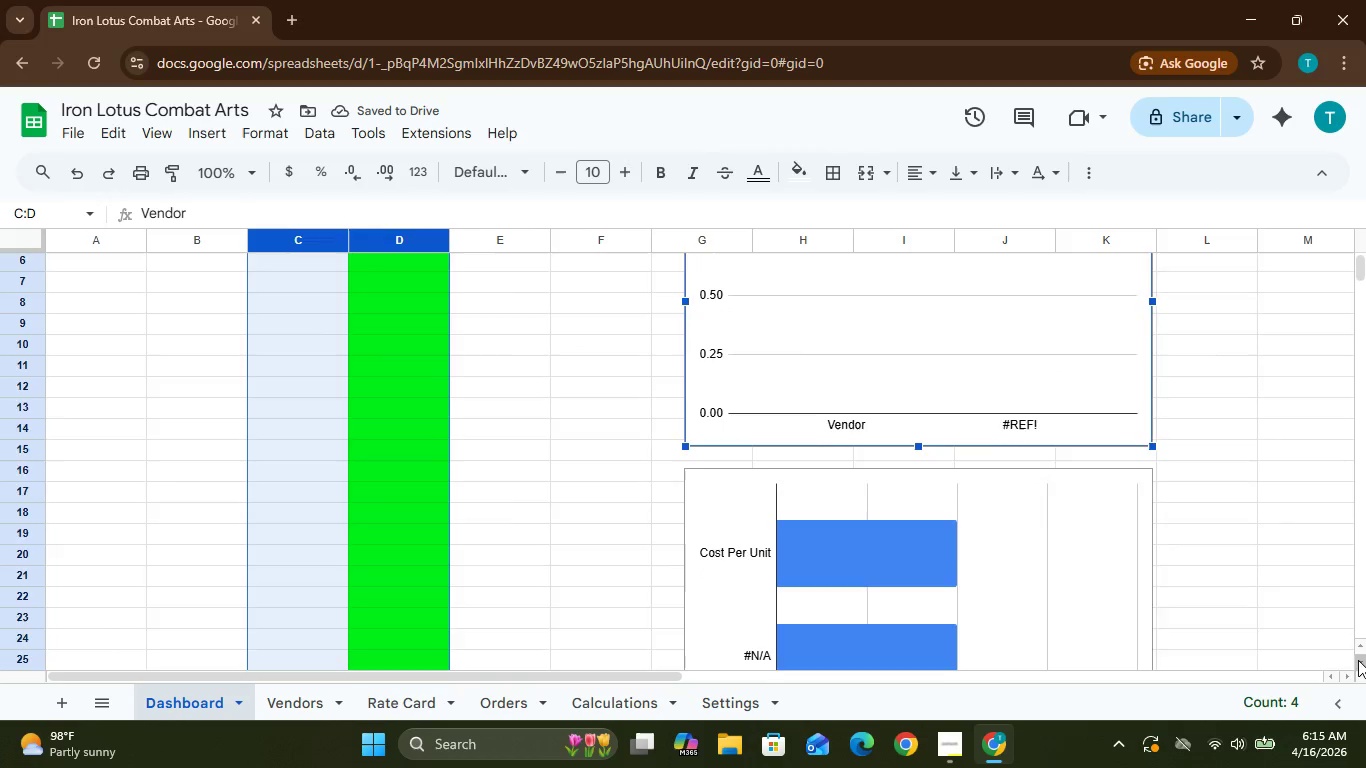 
triple_click([1358, 660])
 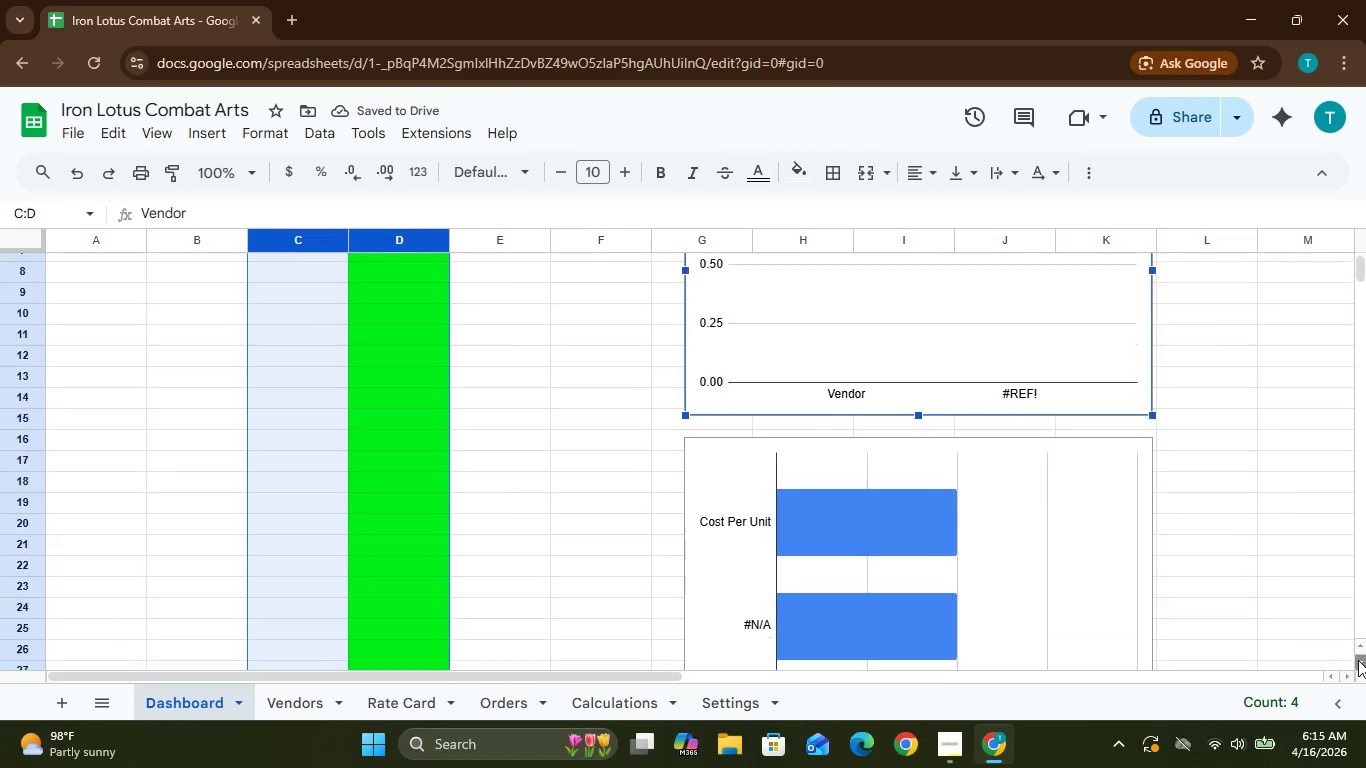 
triple_click([1358, 660])
 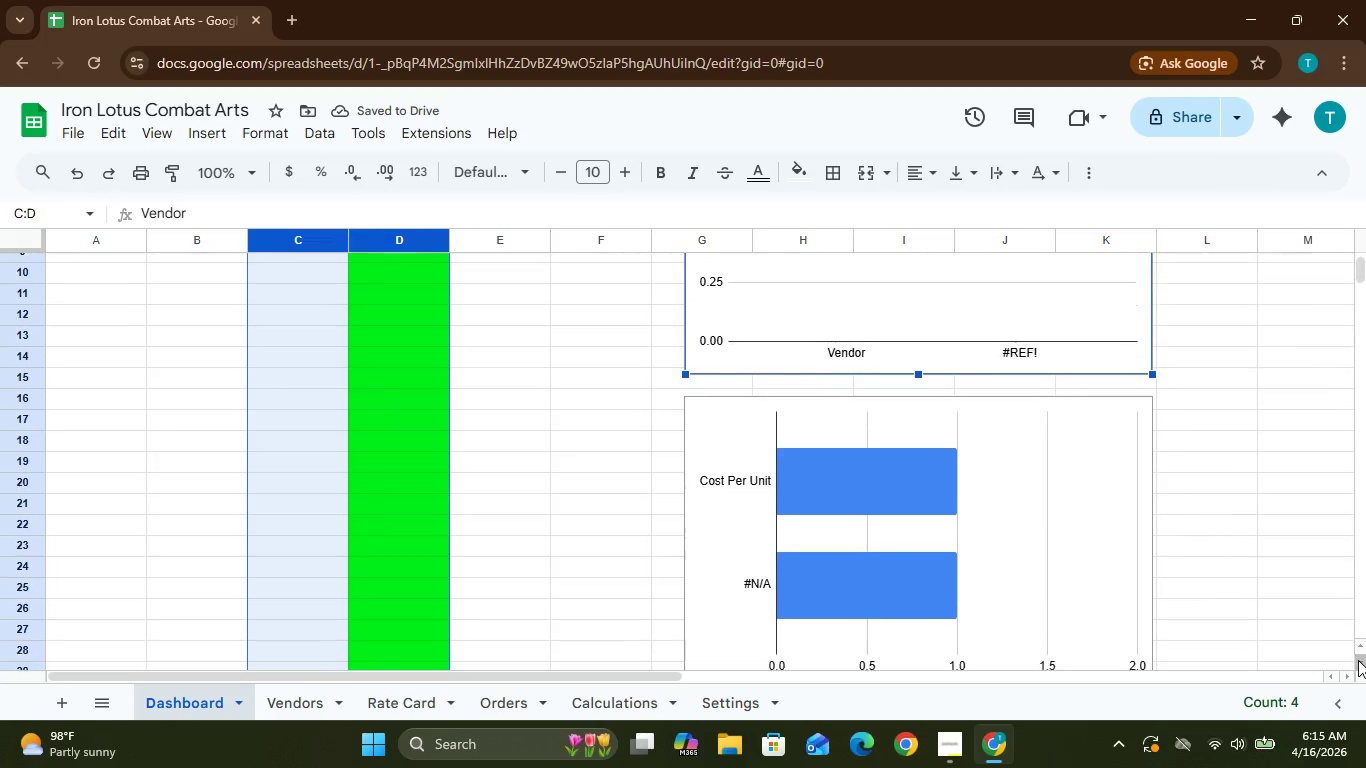 
triple_click([1358, 660])
 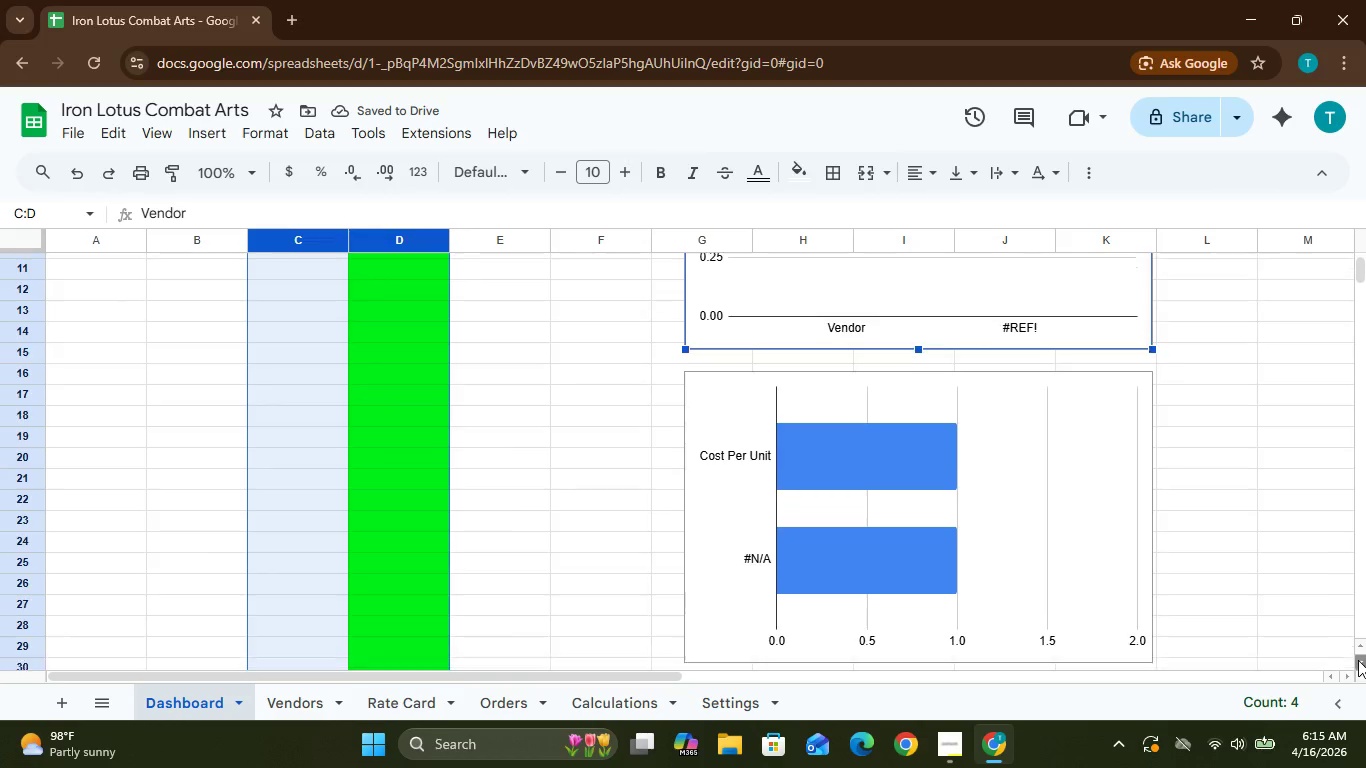 
triple_click([1358, 660])
 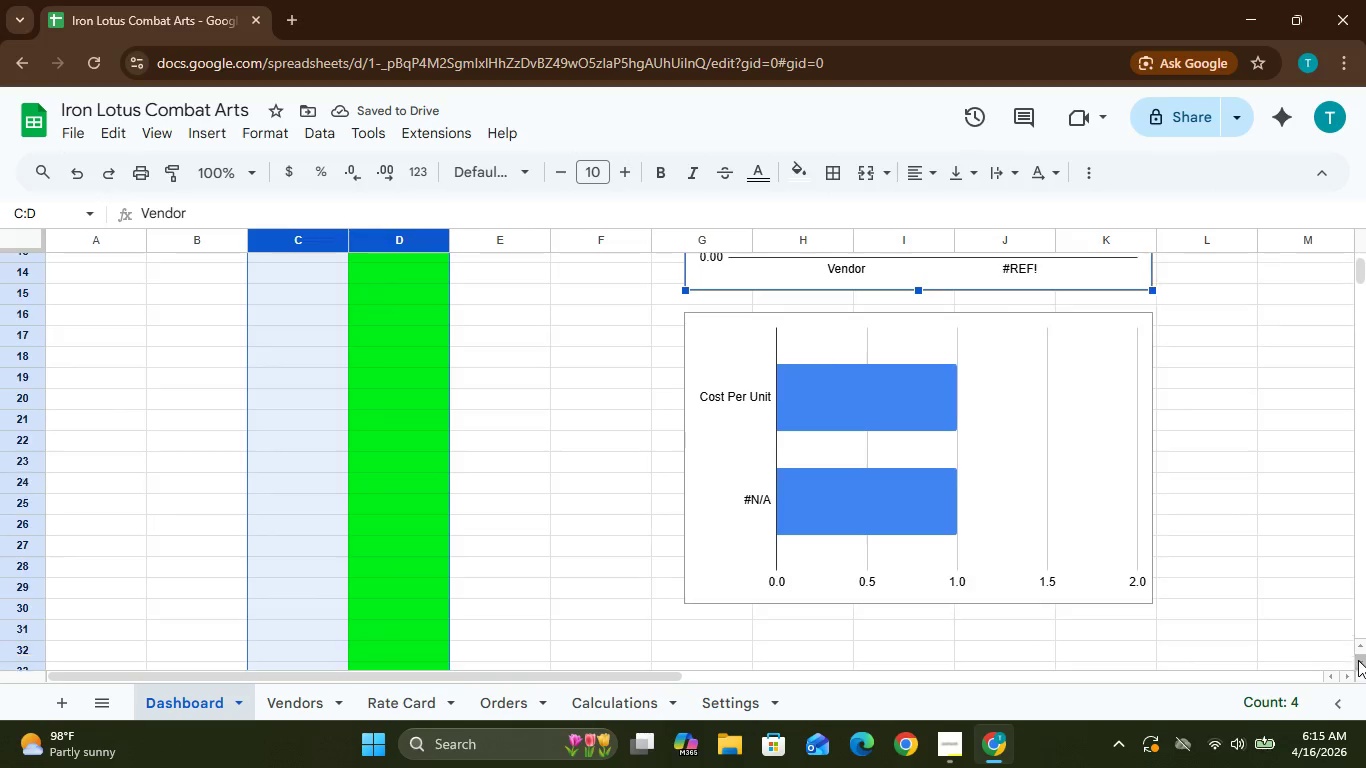 
triple_click([1358, 660])
 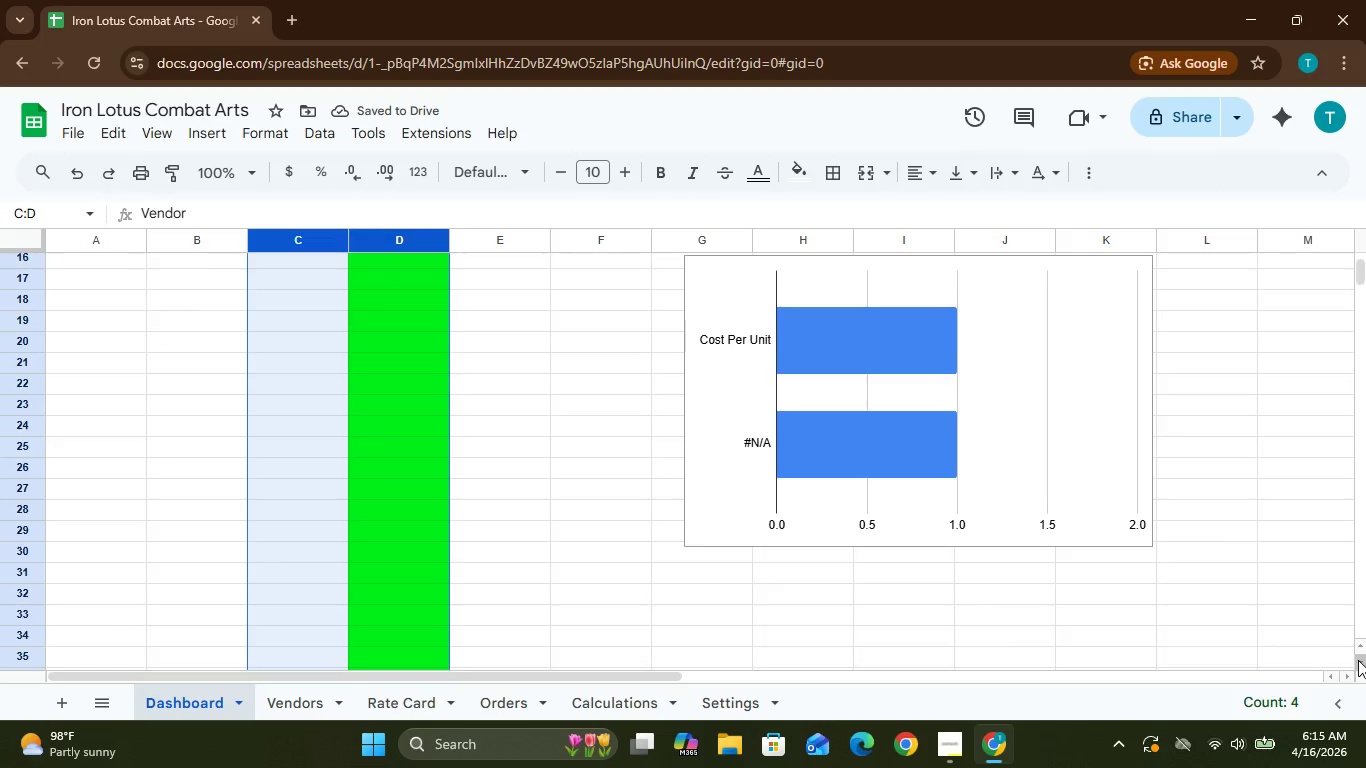 
left_click_drag(start_coordinate=[1358, 660], to_coordinate=[904, 478])
 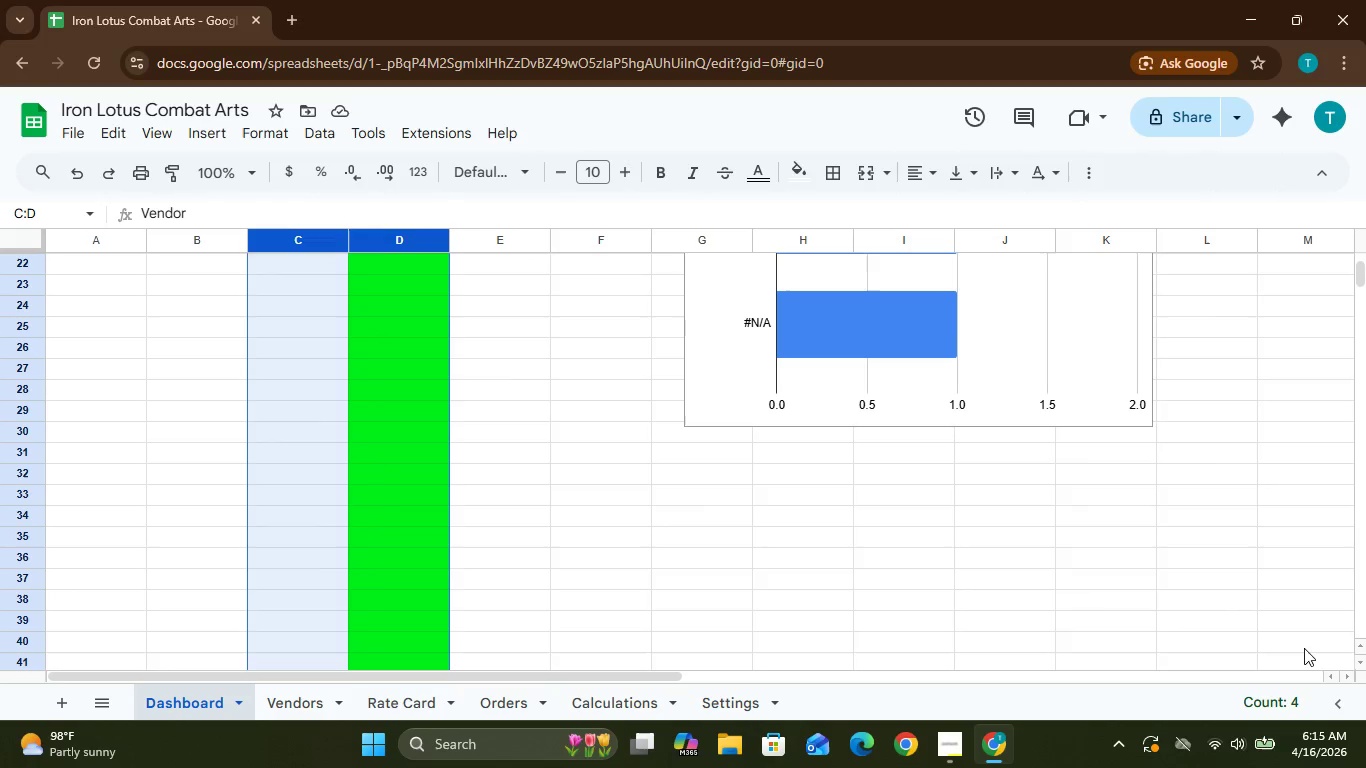 
left_click([1360, 646])
 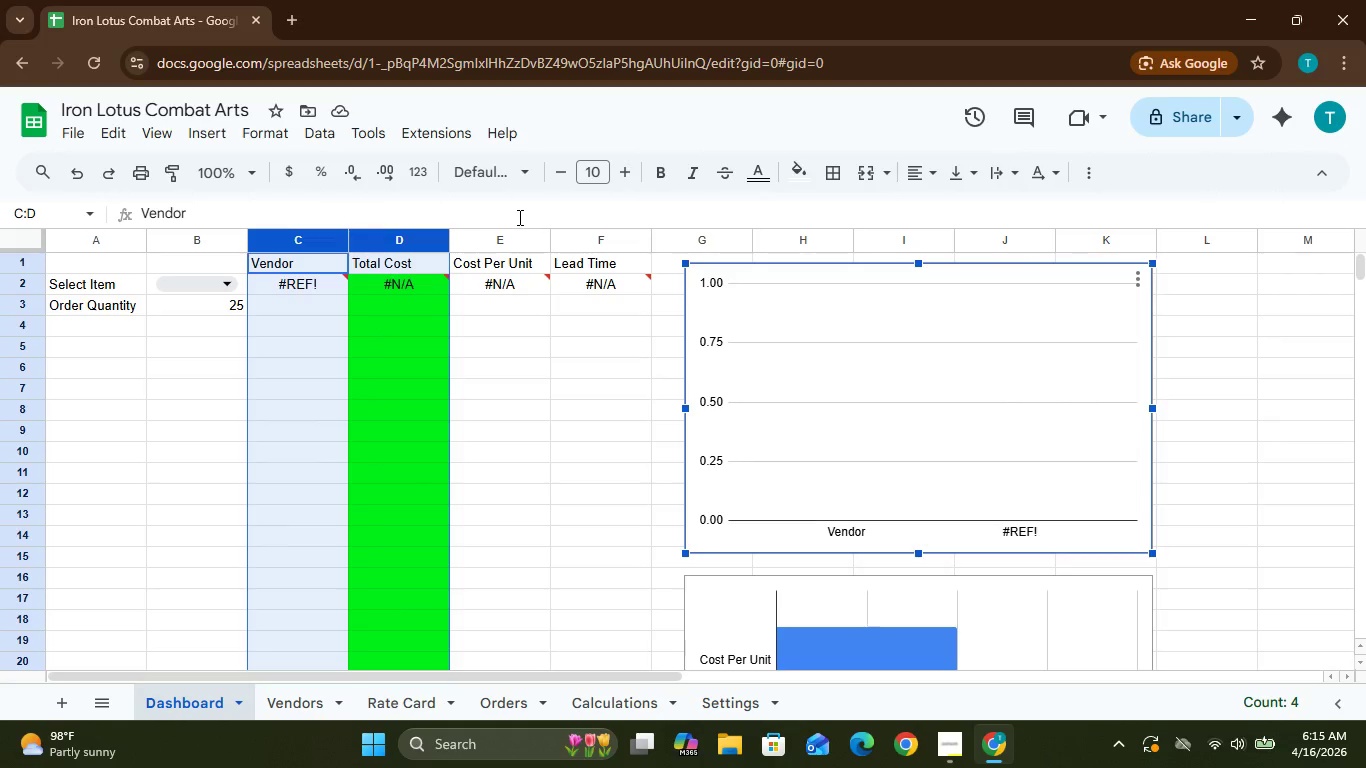 
left_click([564, 245])
 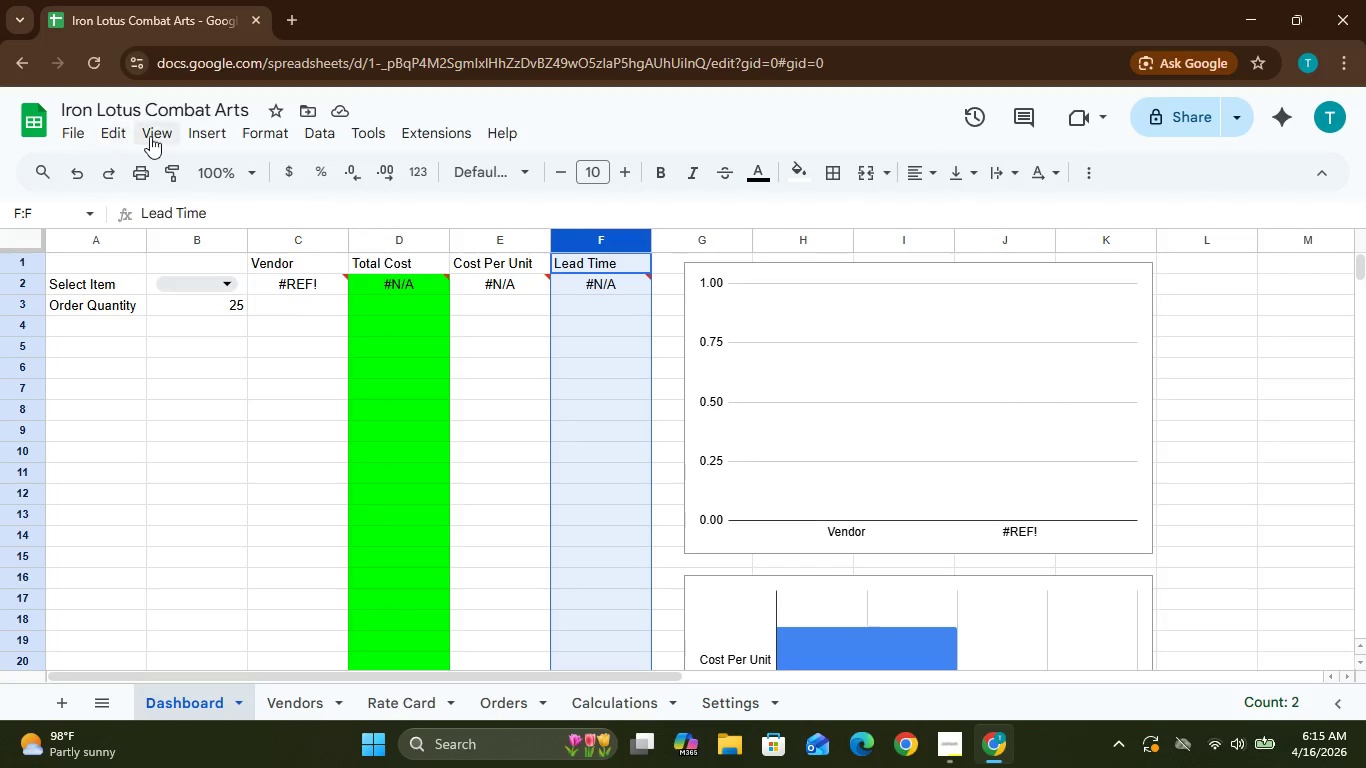 
left_click([208, 131])
 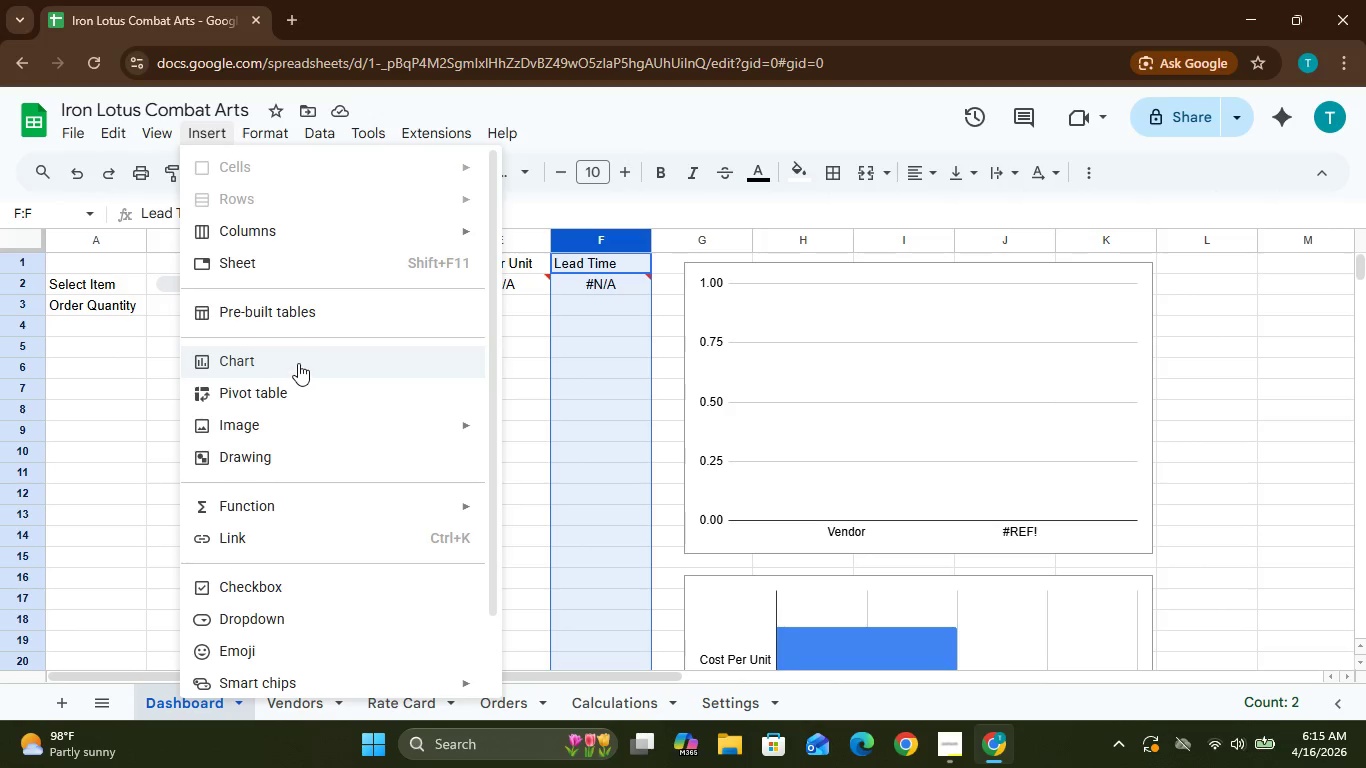 
left_click([298, 358])
 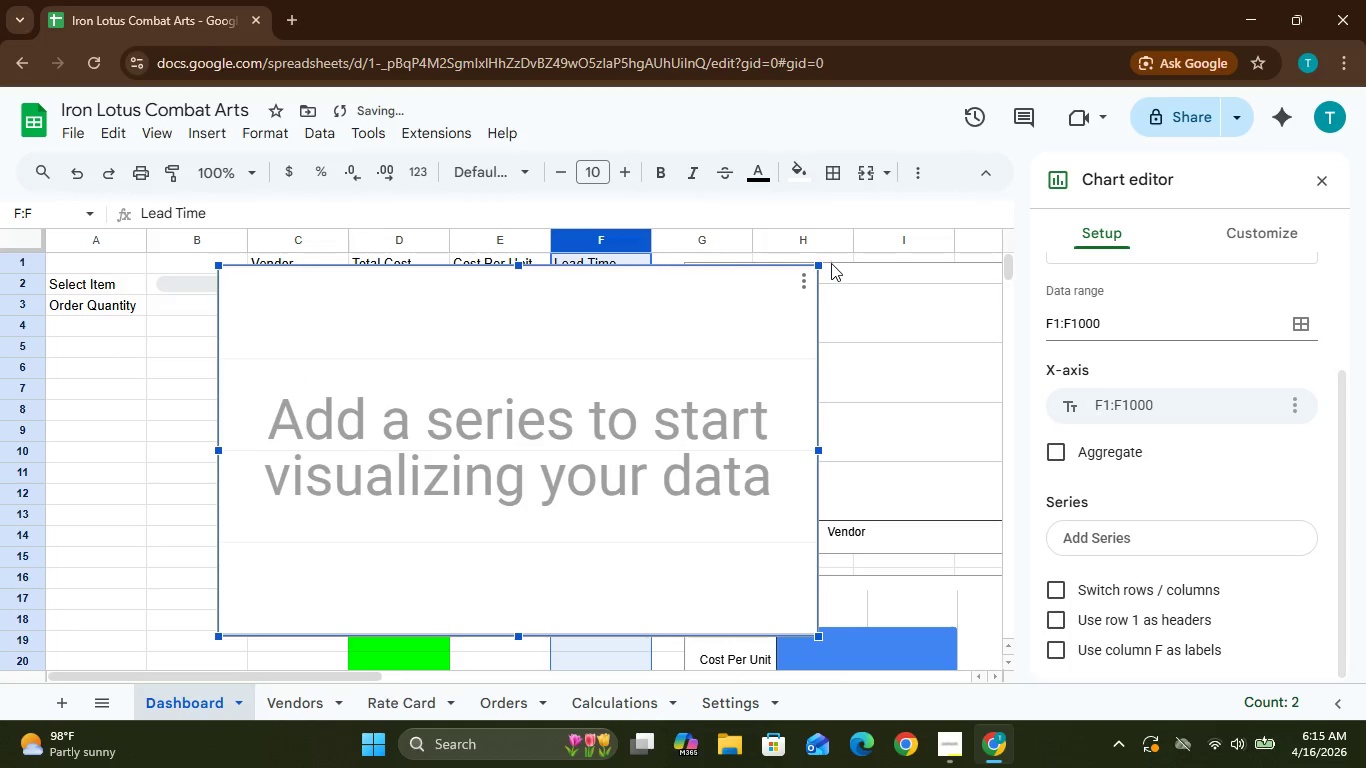 
left_click_drag(start_coordinate=[815, 266], to_coordinate=[754, 373])
 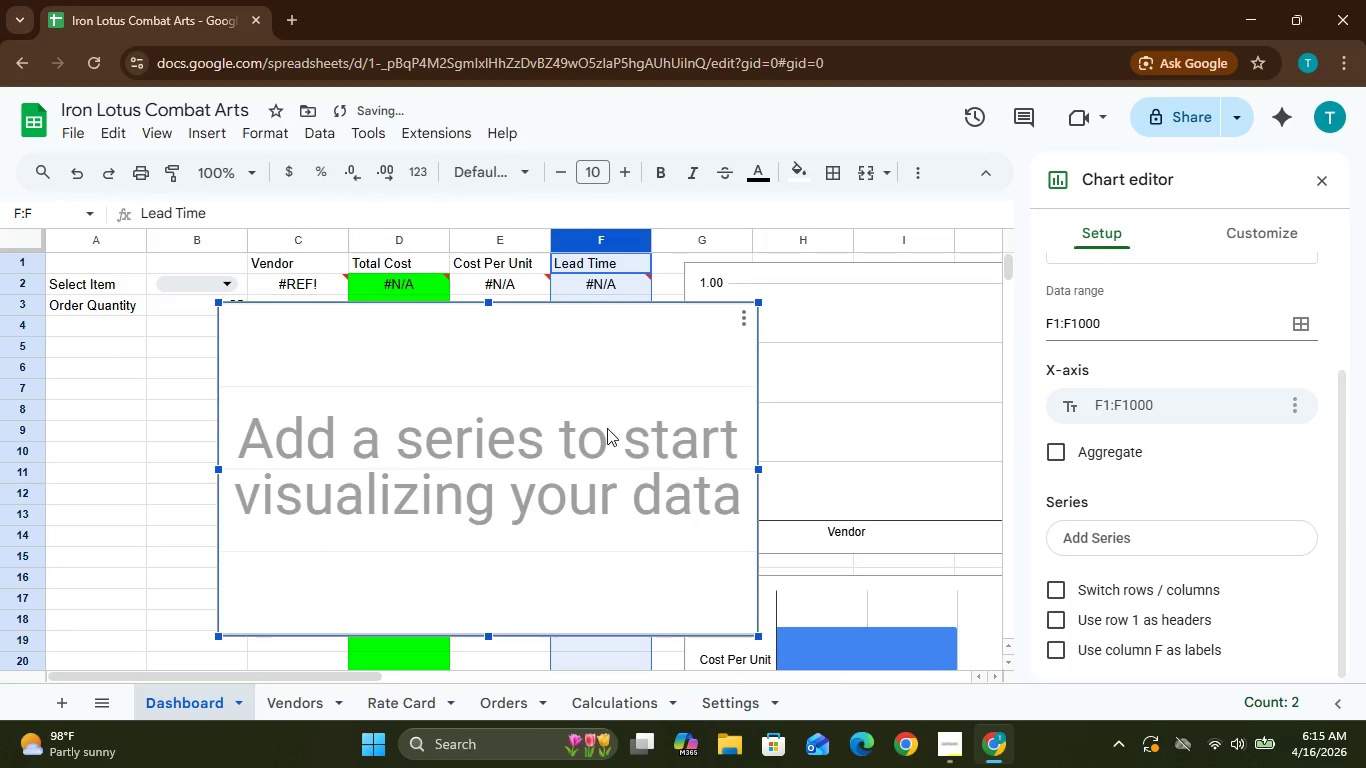 
left_click_drag(start_coordinate=[607, 428], to_coordinate=[1099, 764])
 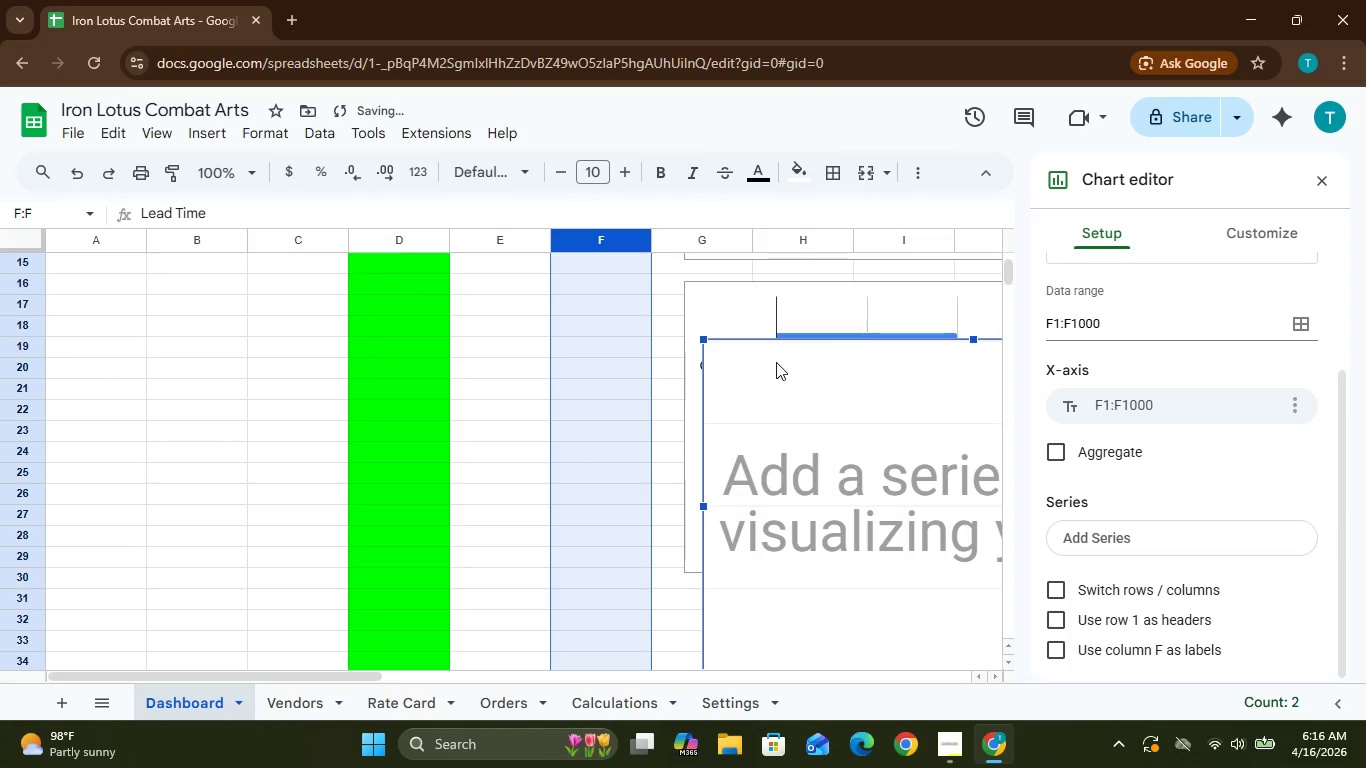 
left_click_drag(start_coordinate=[776, 363], to_coordinate=[757, 616])
 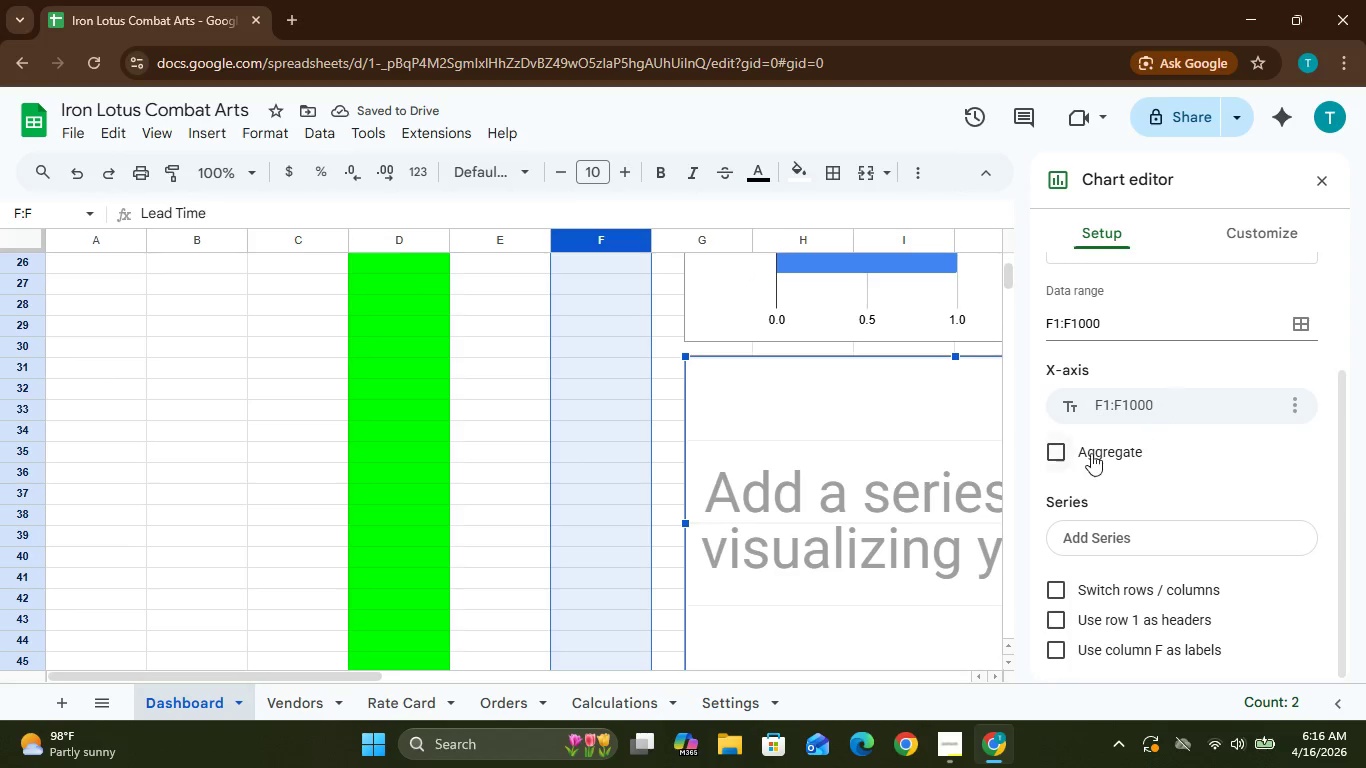 
left_click([1052, 459])
 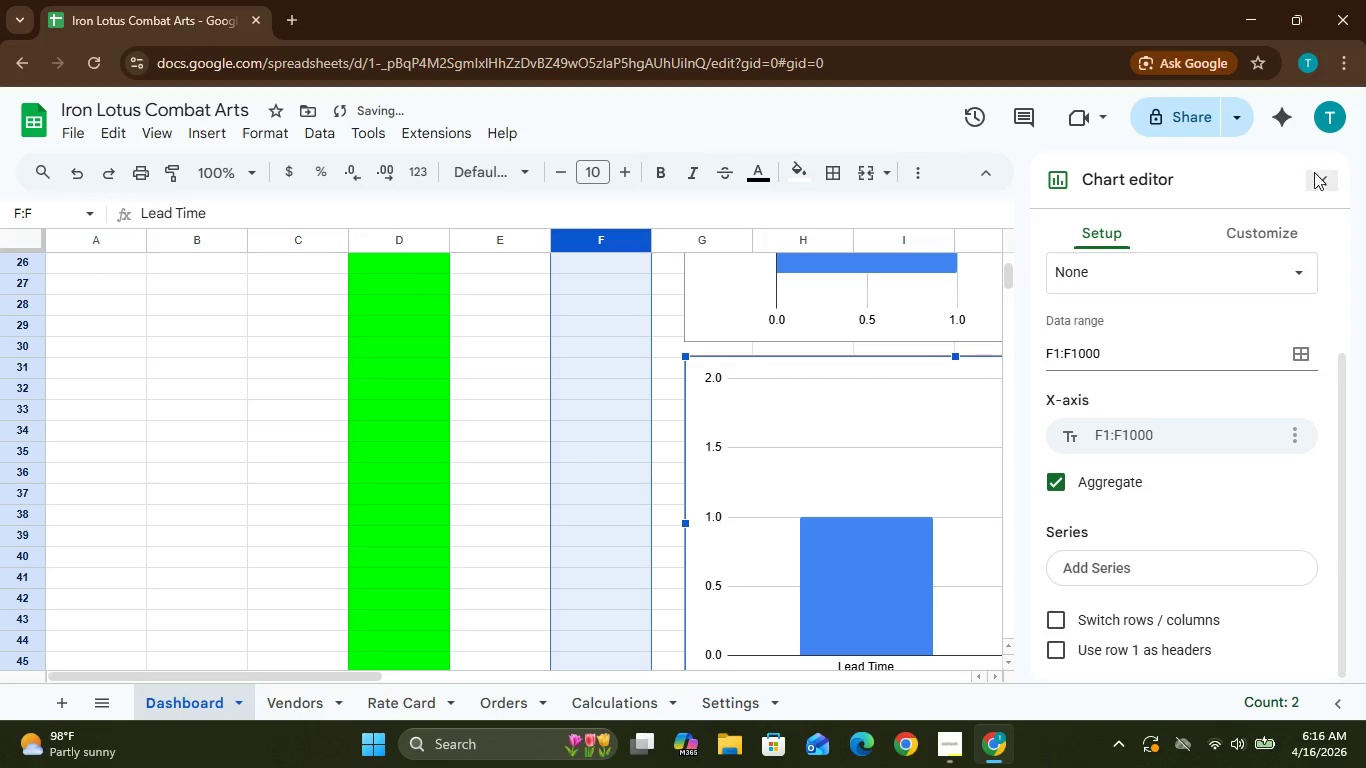 
left_click([1320, 183])
 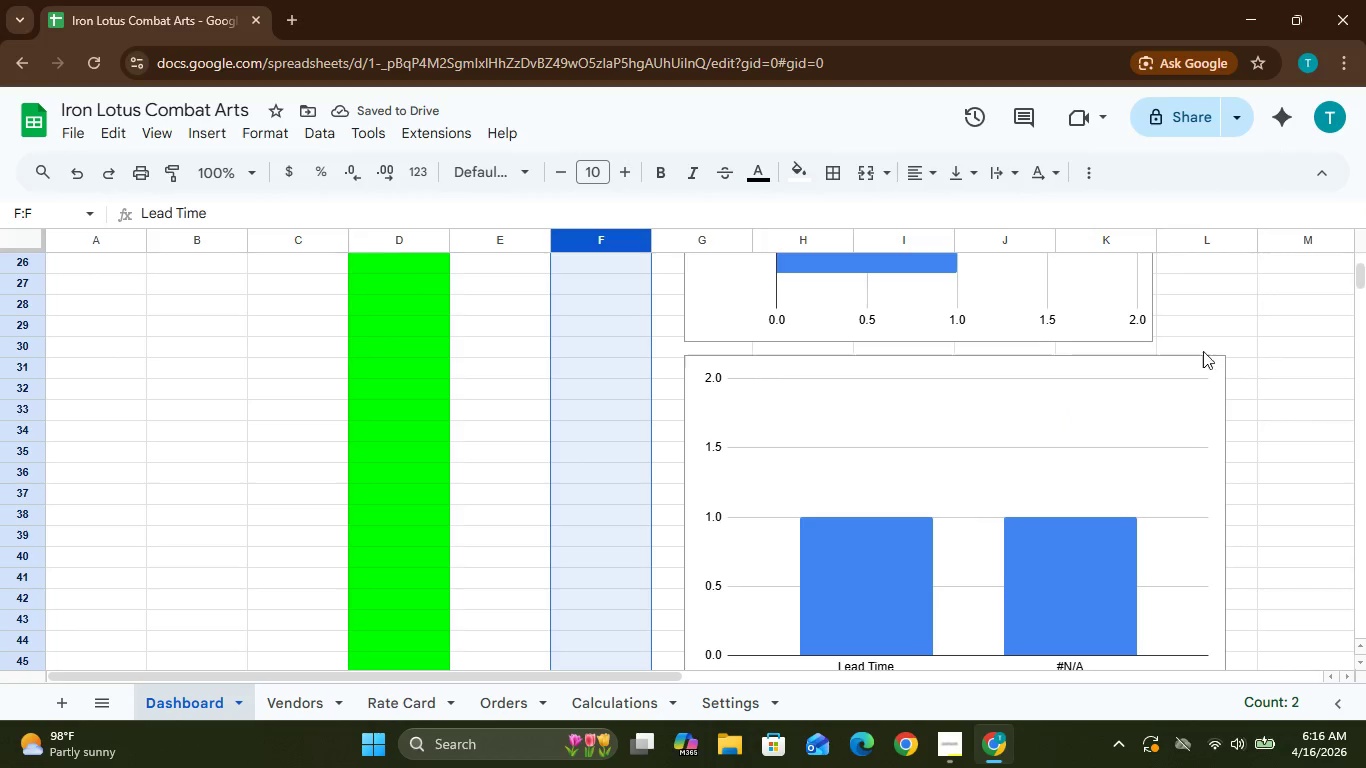 
left_click([1207, 360])
 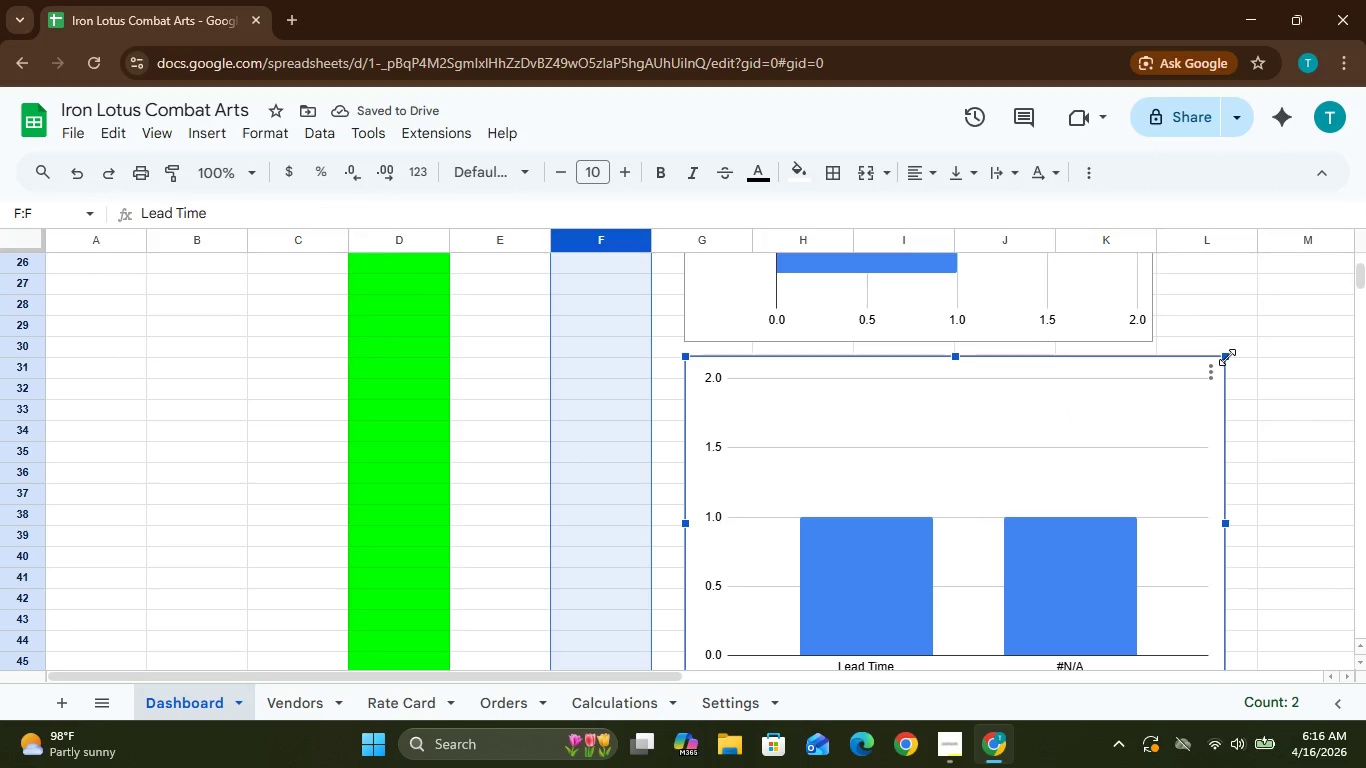 
left_click_drag(start_coordinate=[1226, 357], to_coordinate=[1120, 404])
 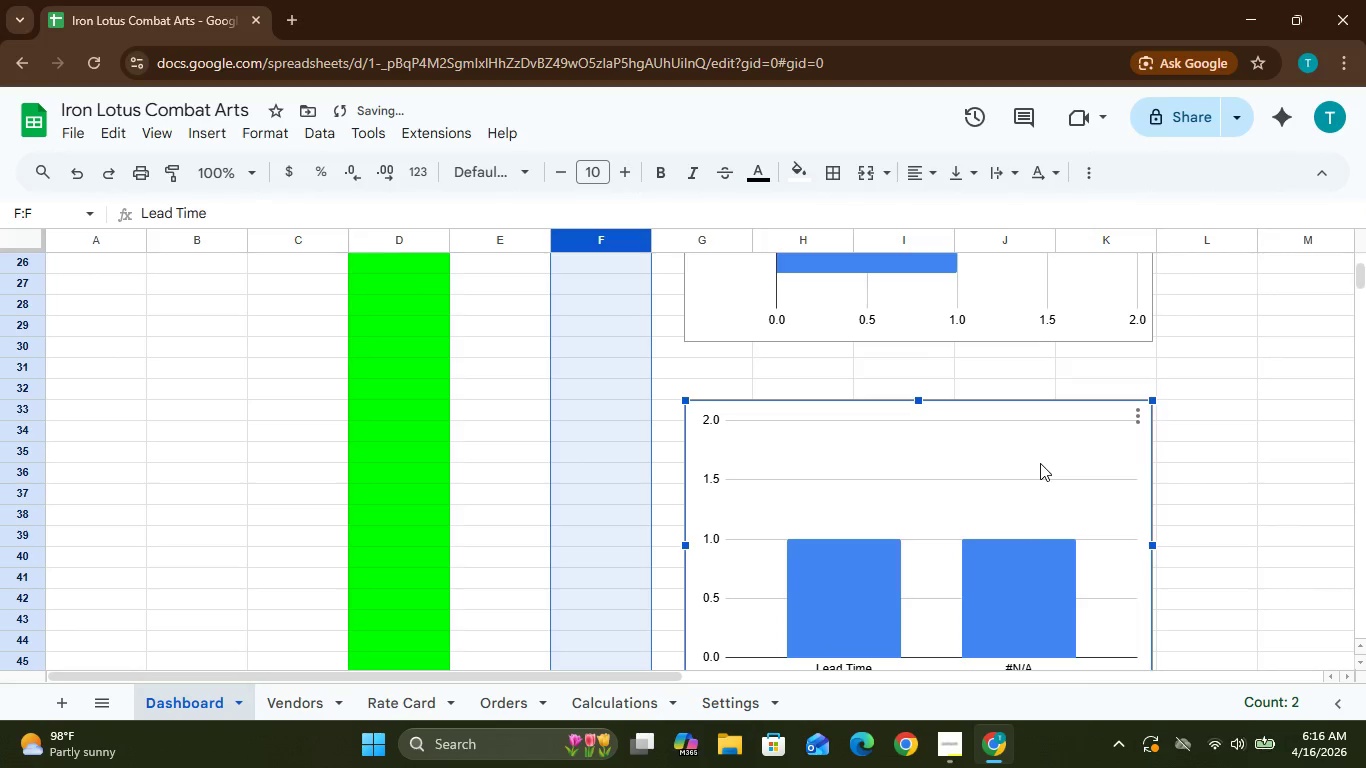 
left_click_drag(start_coordinate=[1040, 463], to_coordinate=[1043, 420])
 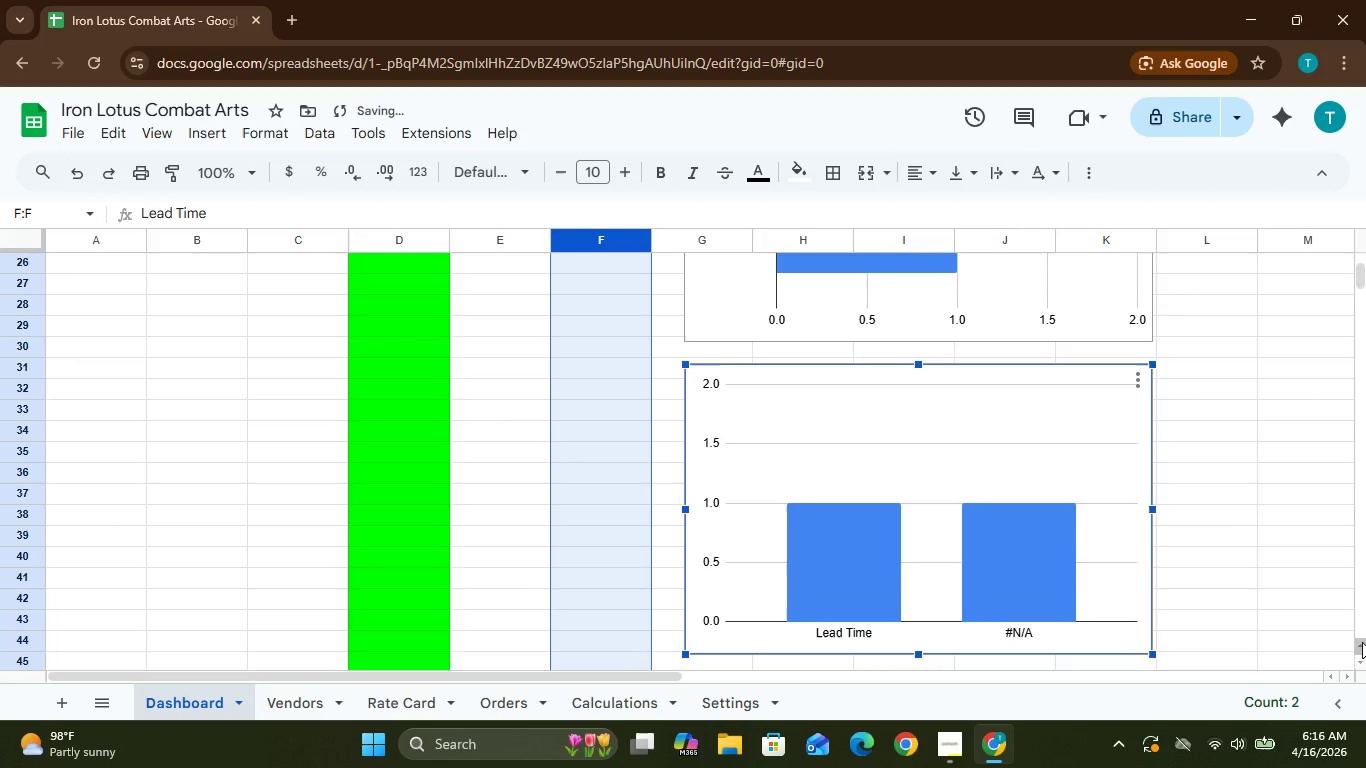 
double_click([1362, 642])
 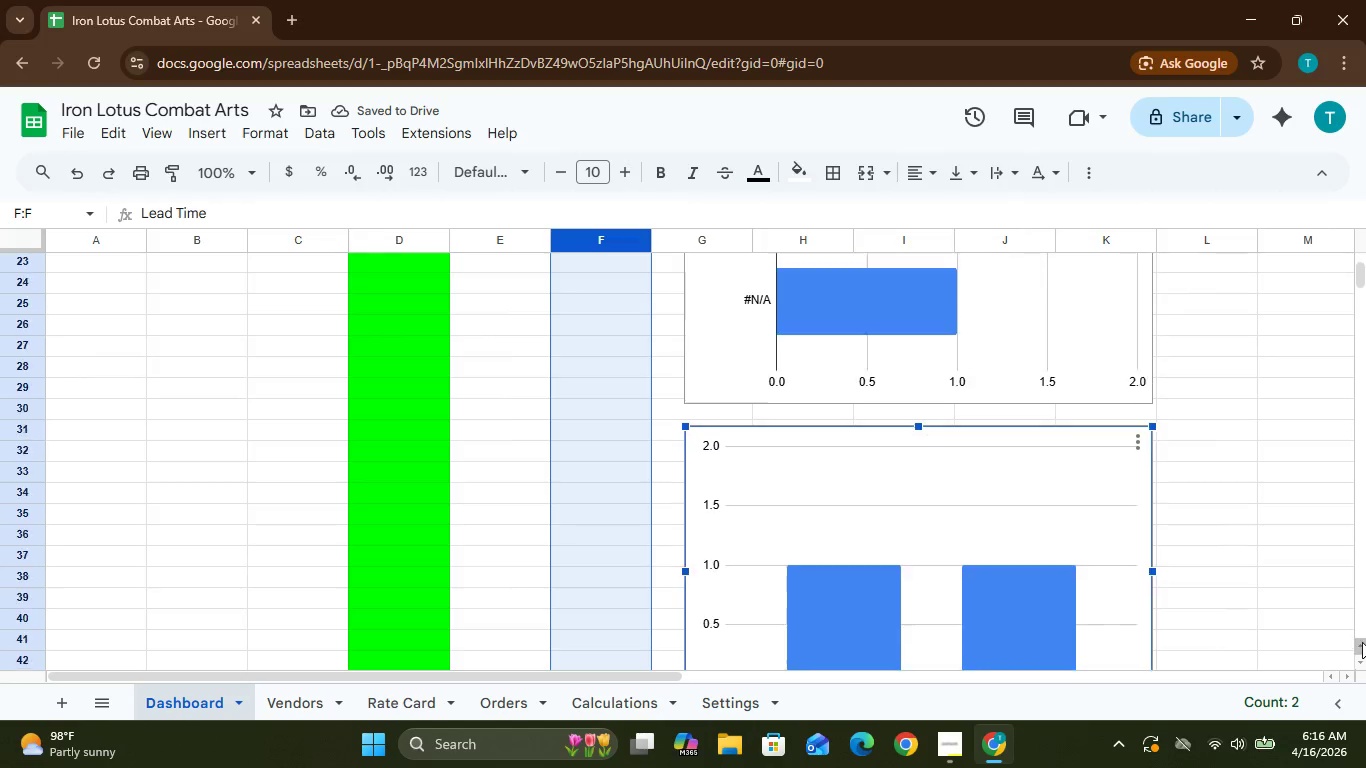 
triple_click([1362, 642])
 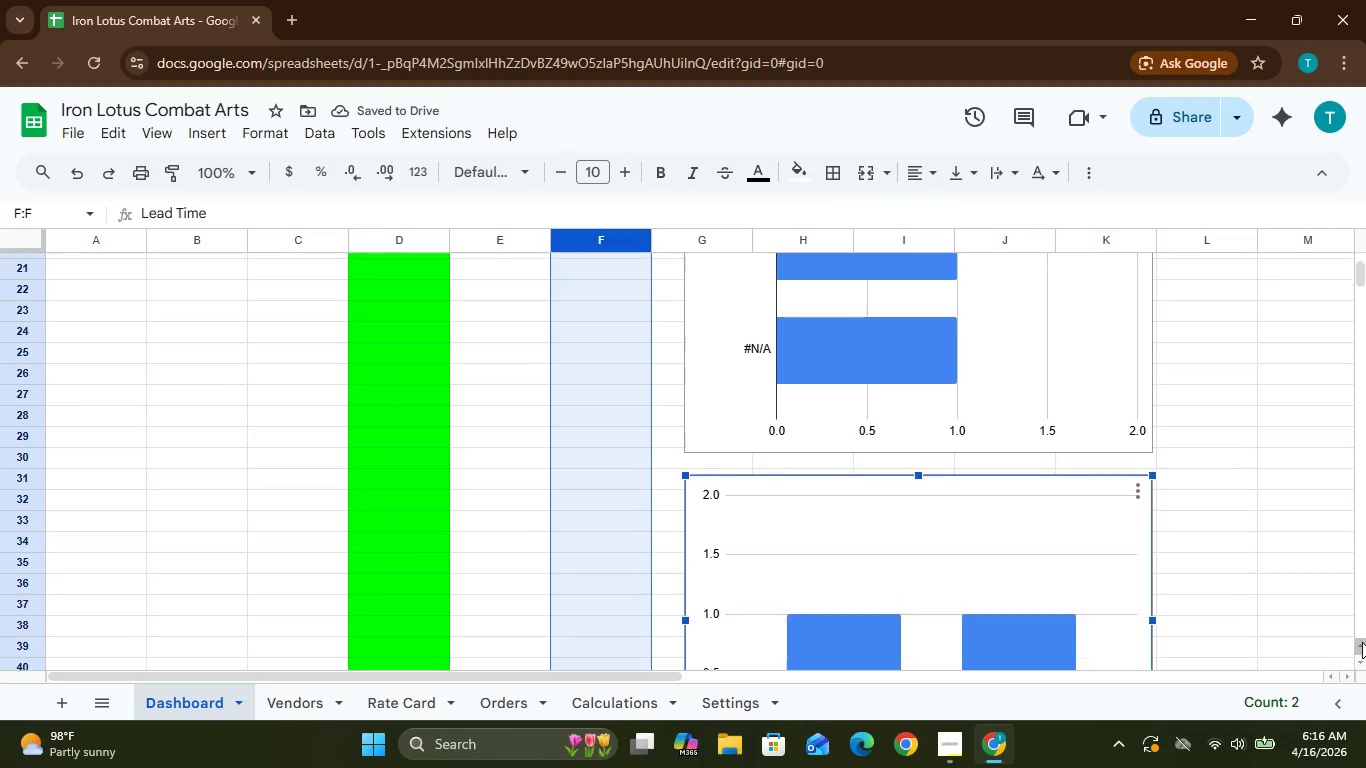 
triple_click([1362, 642])
 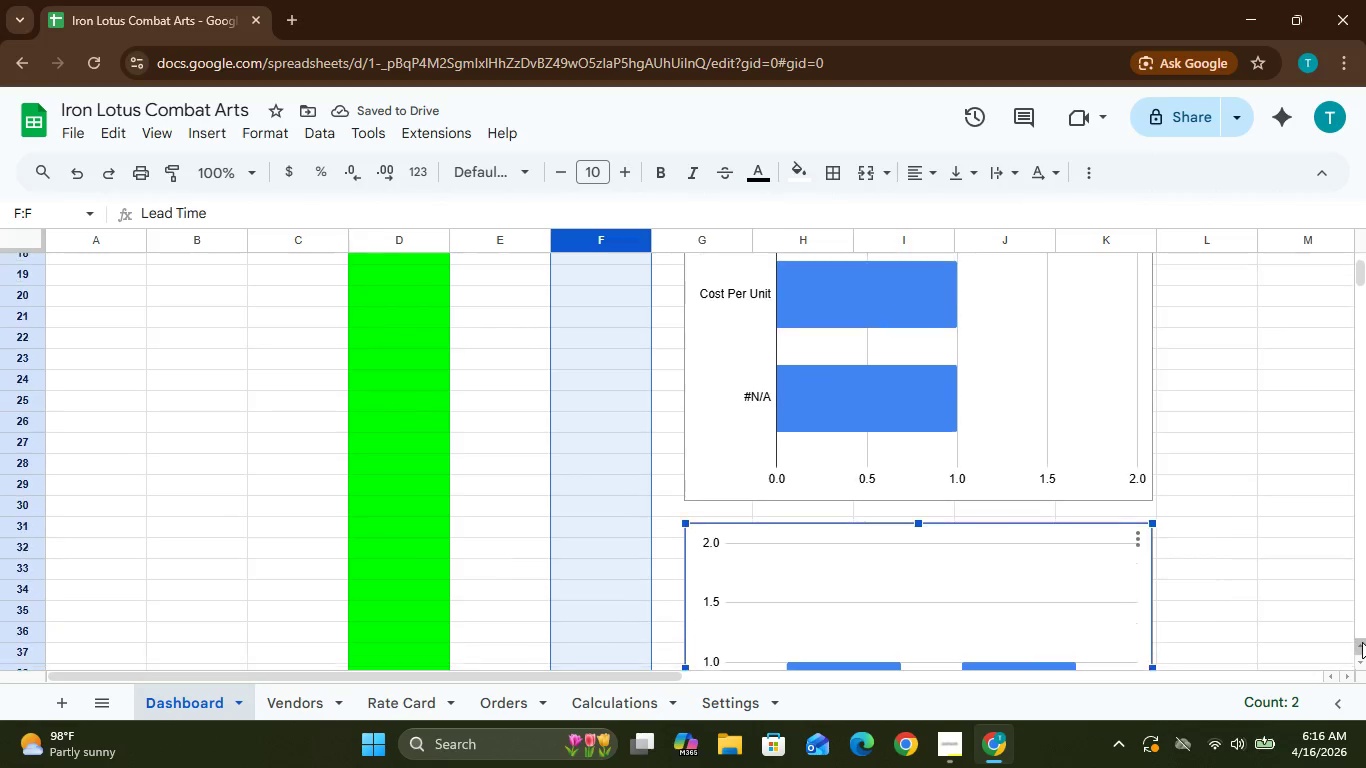 
triple_click([1362, 642])
 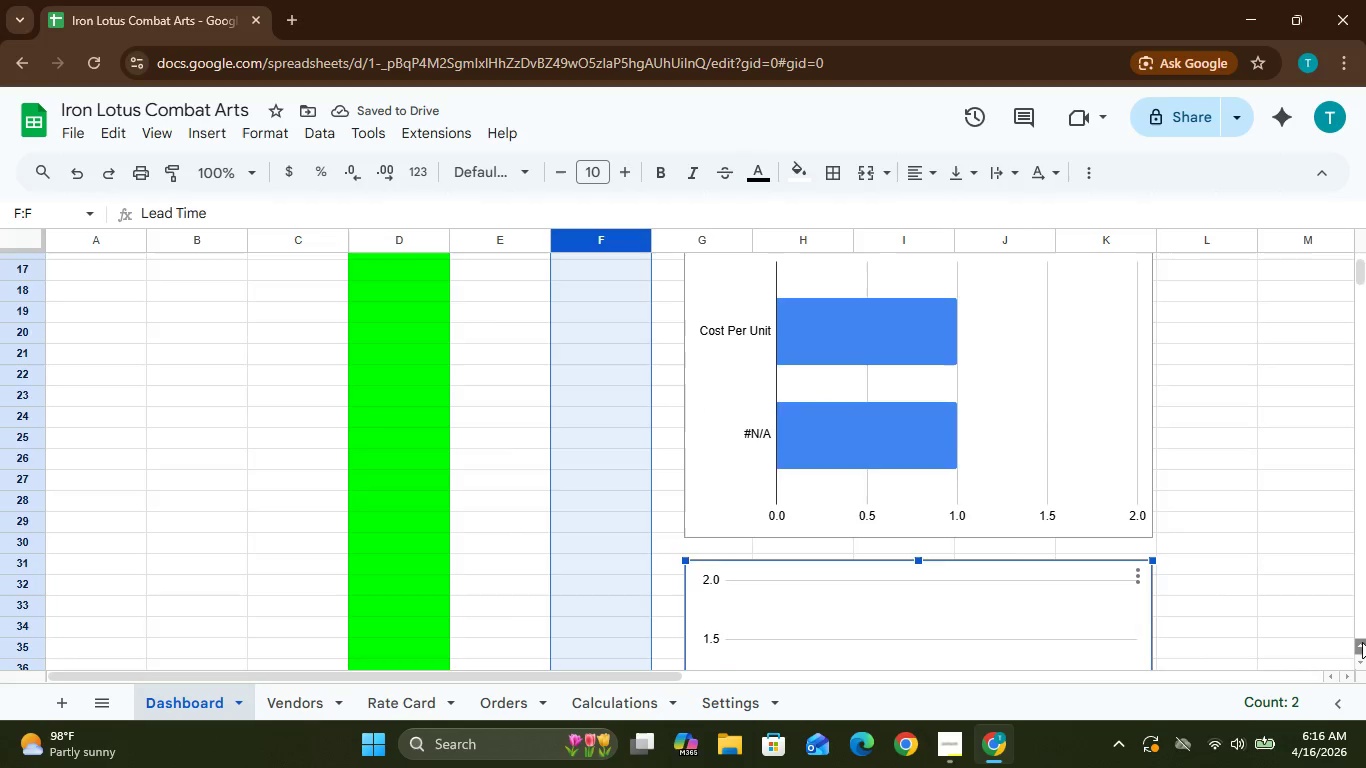 
triple_click([1362, 642])
 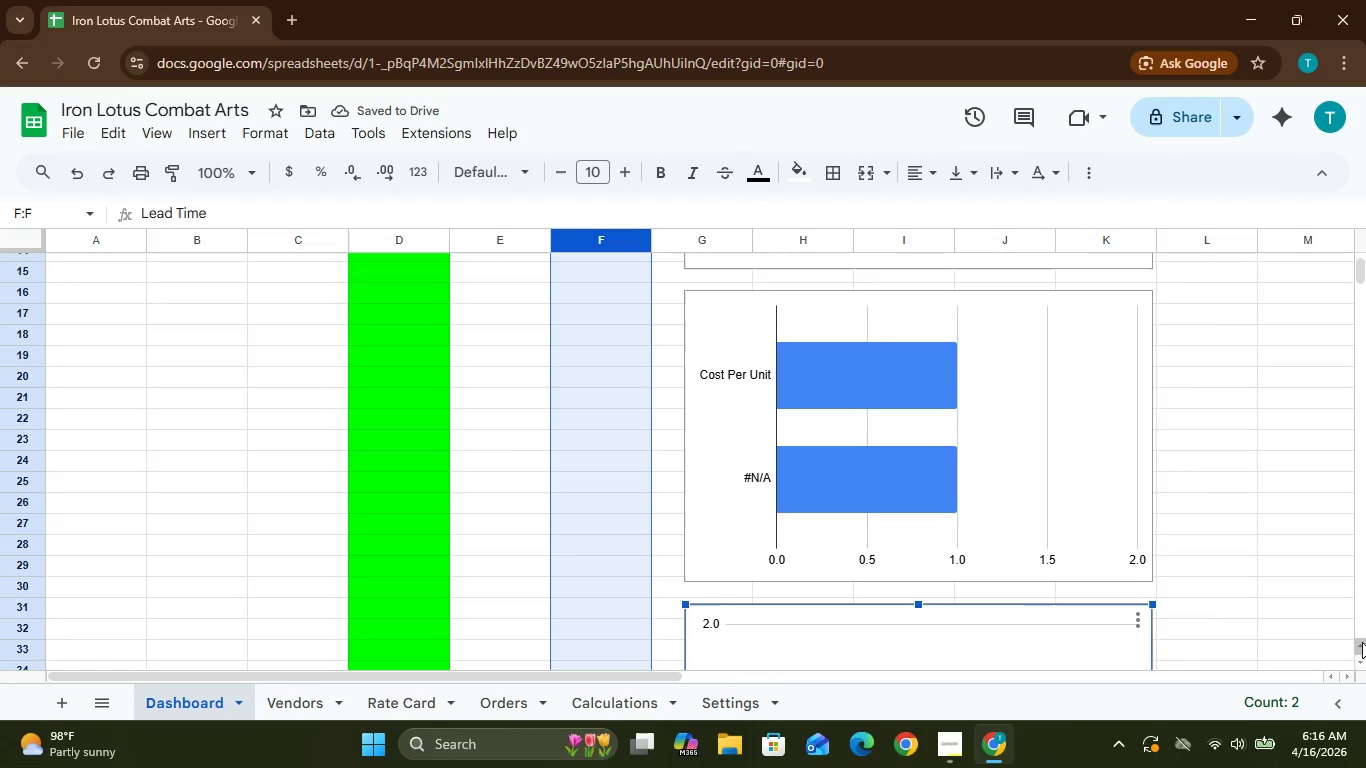 
triple_click([1362, 642])
 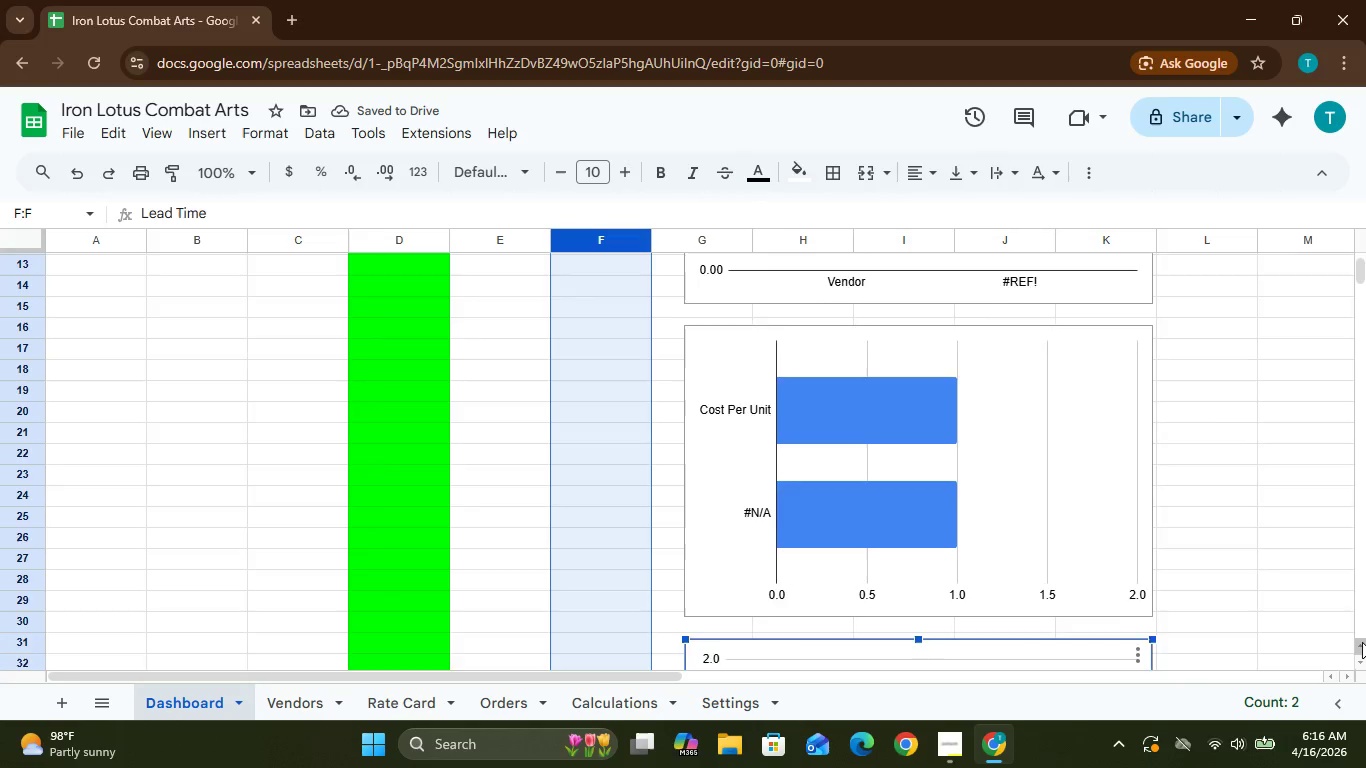 
triple_click([1362, 642])
 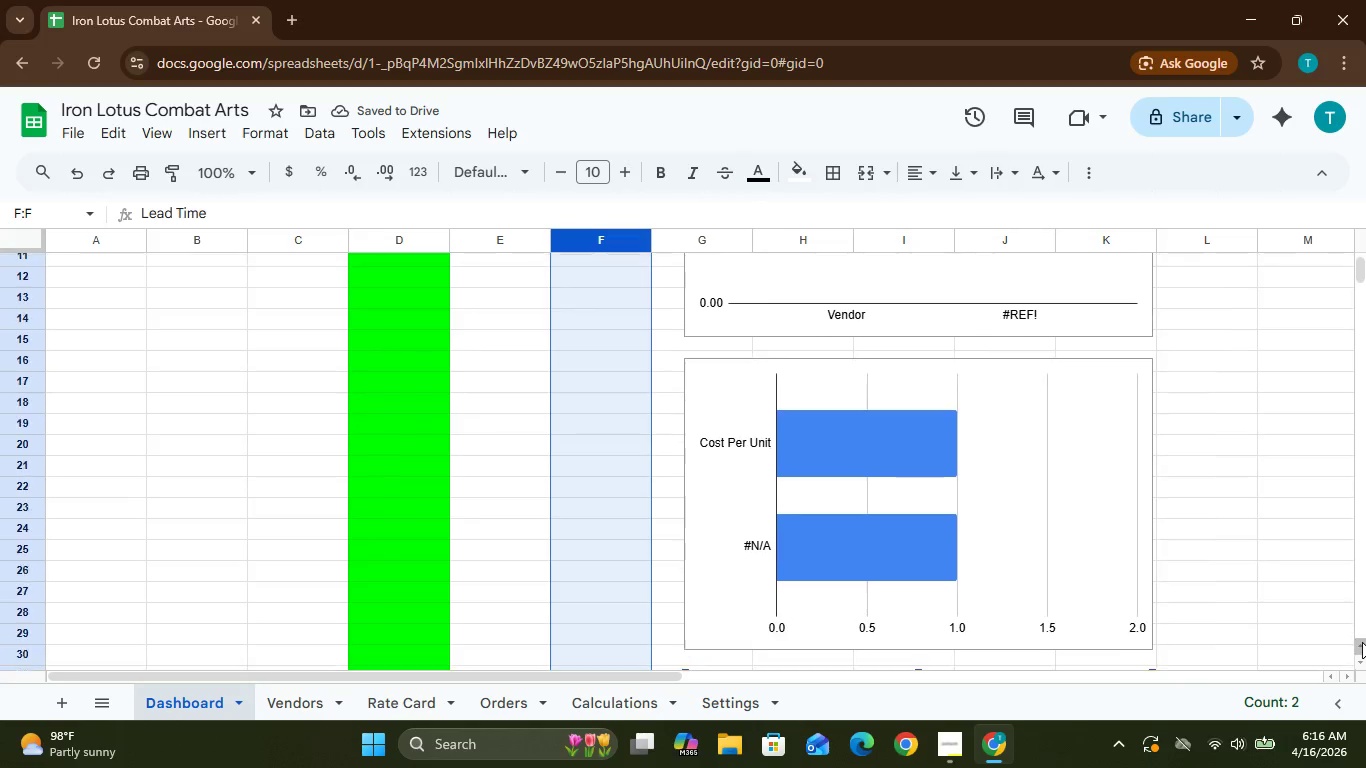 
triple_click([1362, 642])
 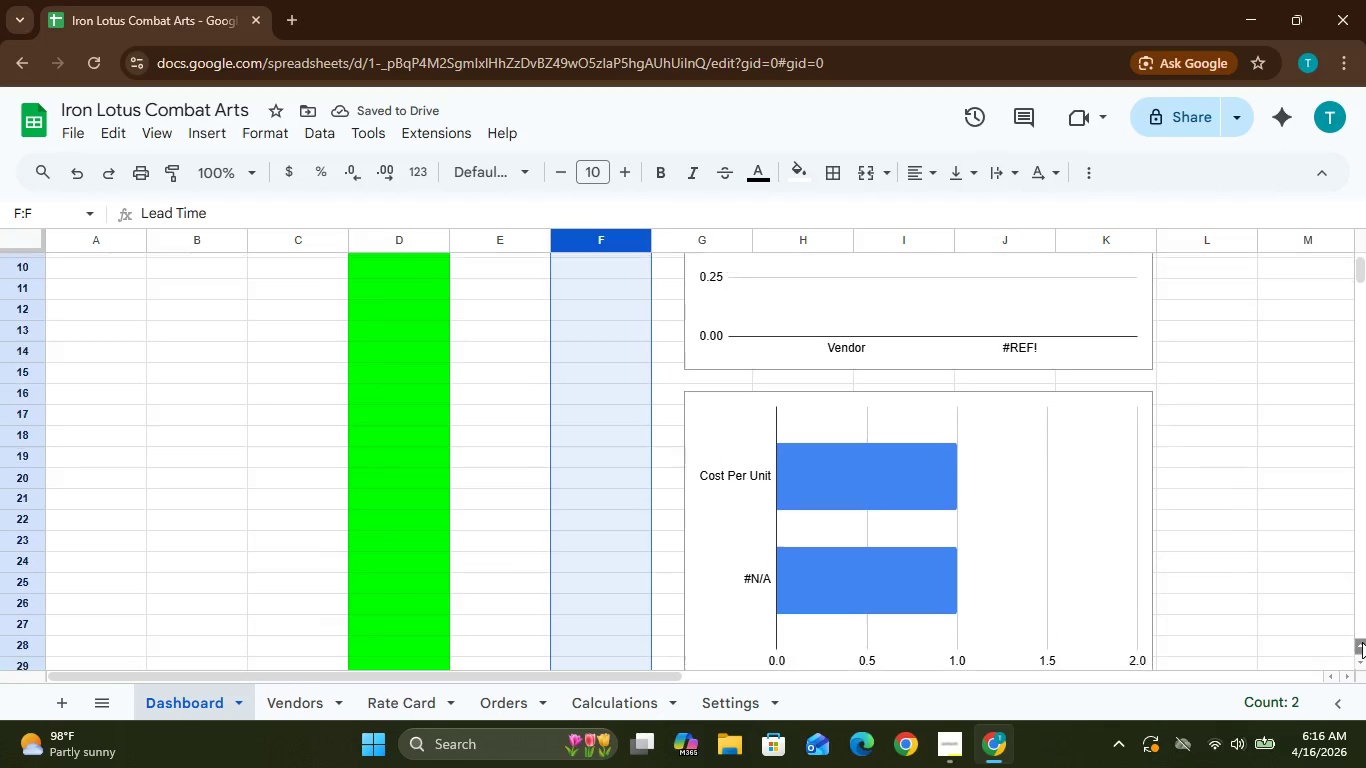 
triple_click([1362, 642])
 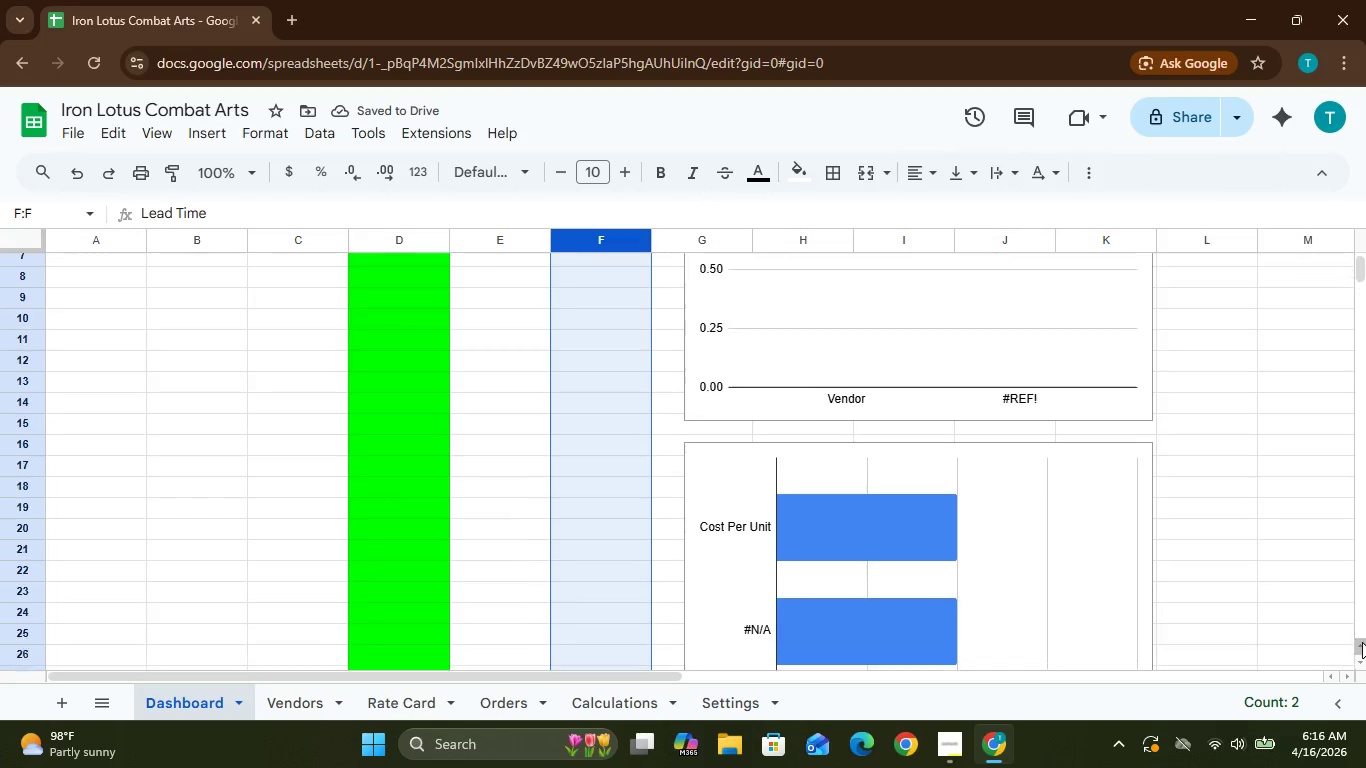 
triple_click([1362, 642])
 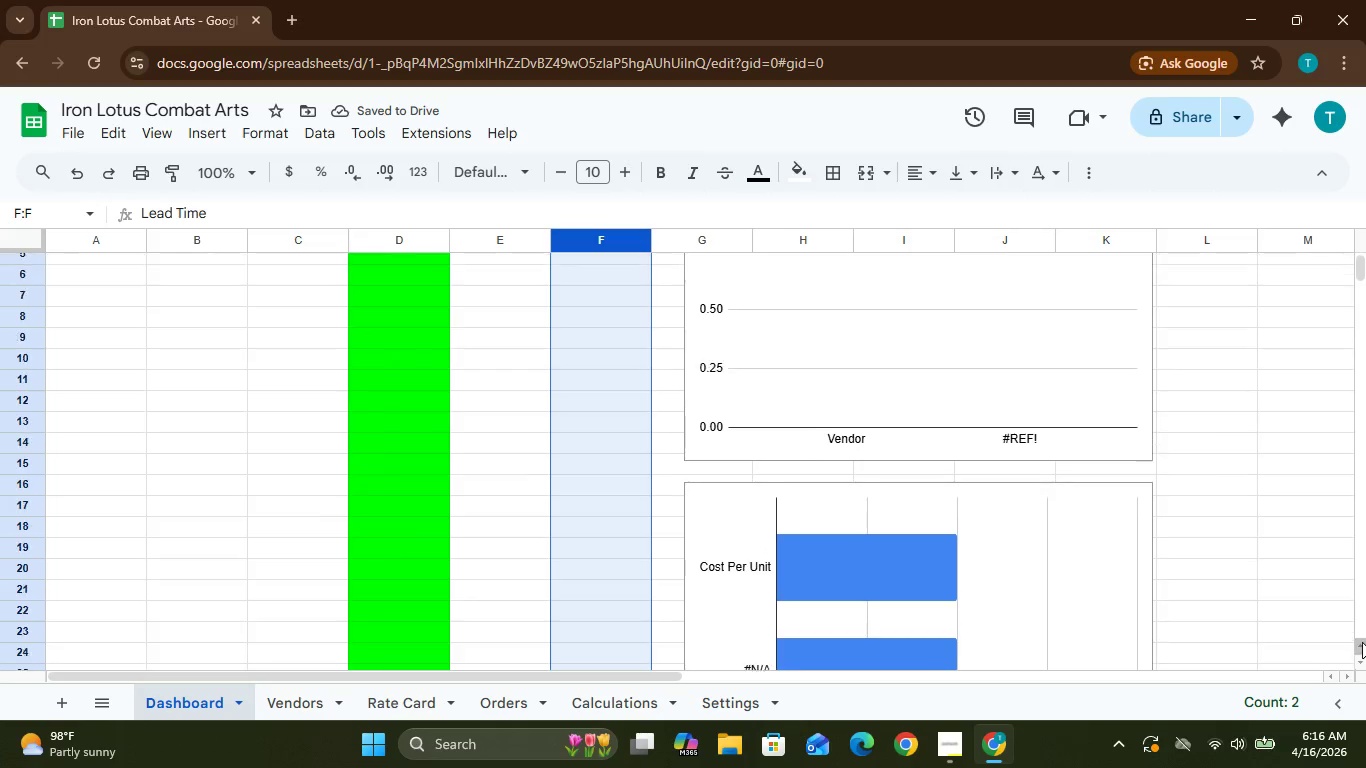 
triple_click([1362, 642])
 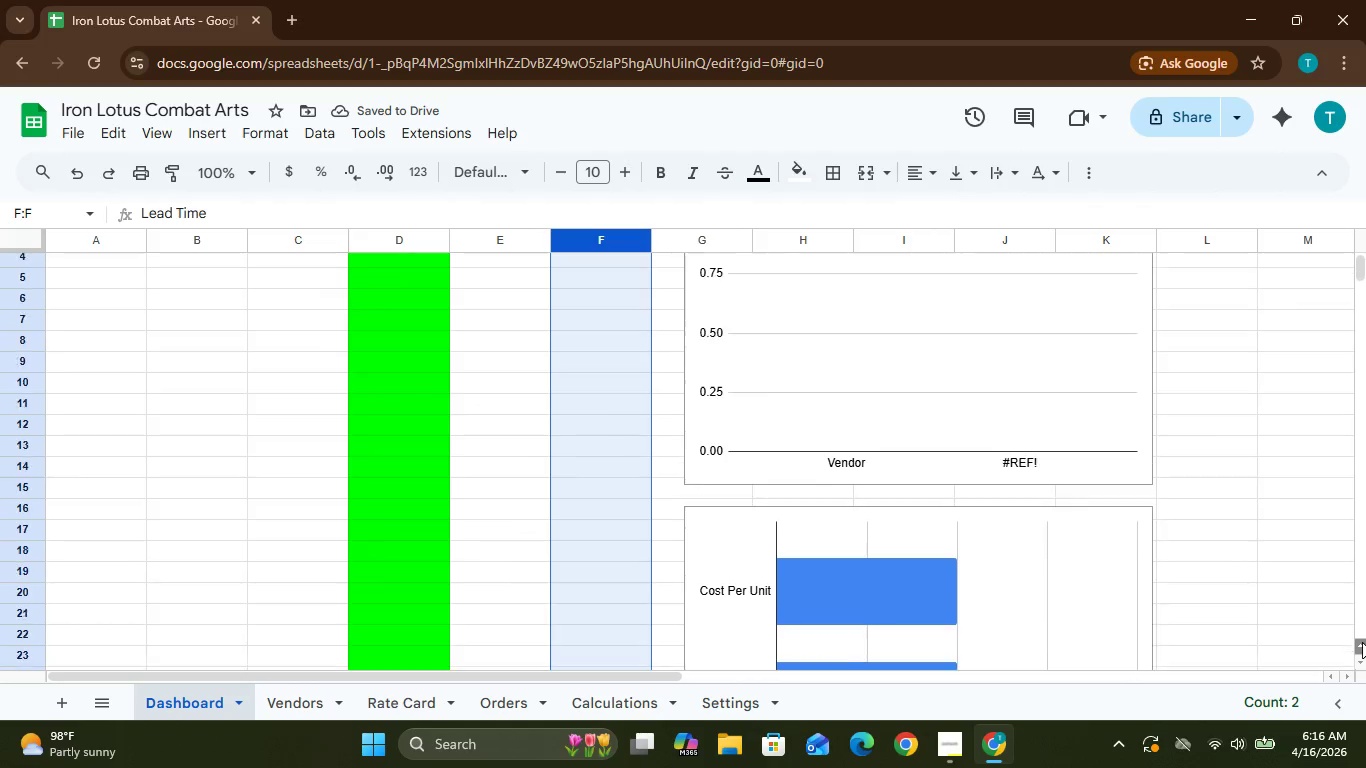 
triple_click([1362, 642])
 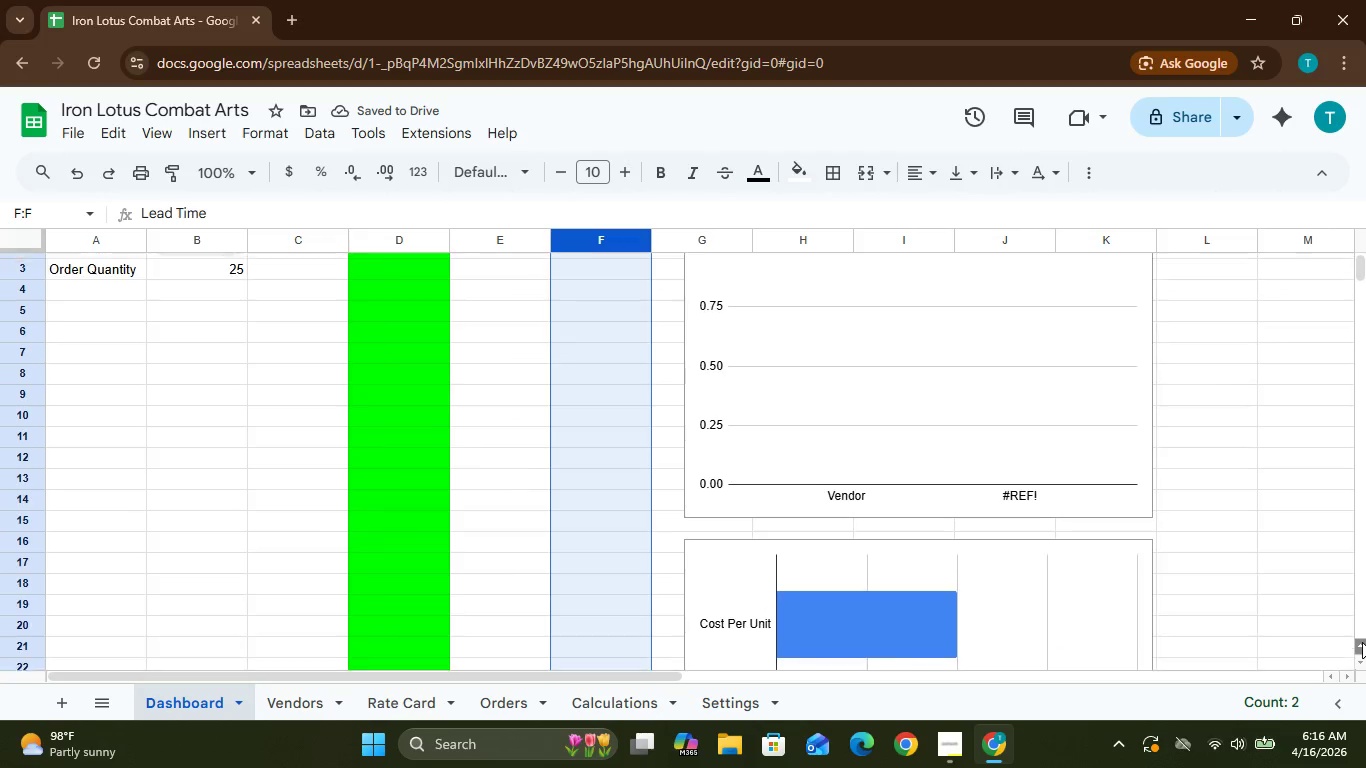 
triple_click([1362, 642])
 